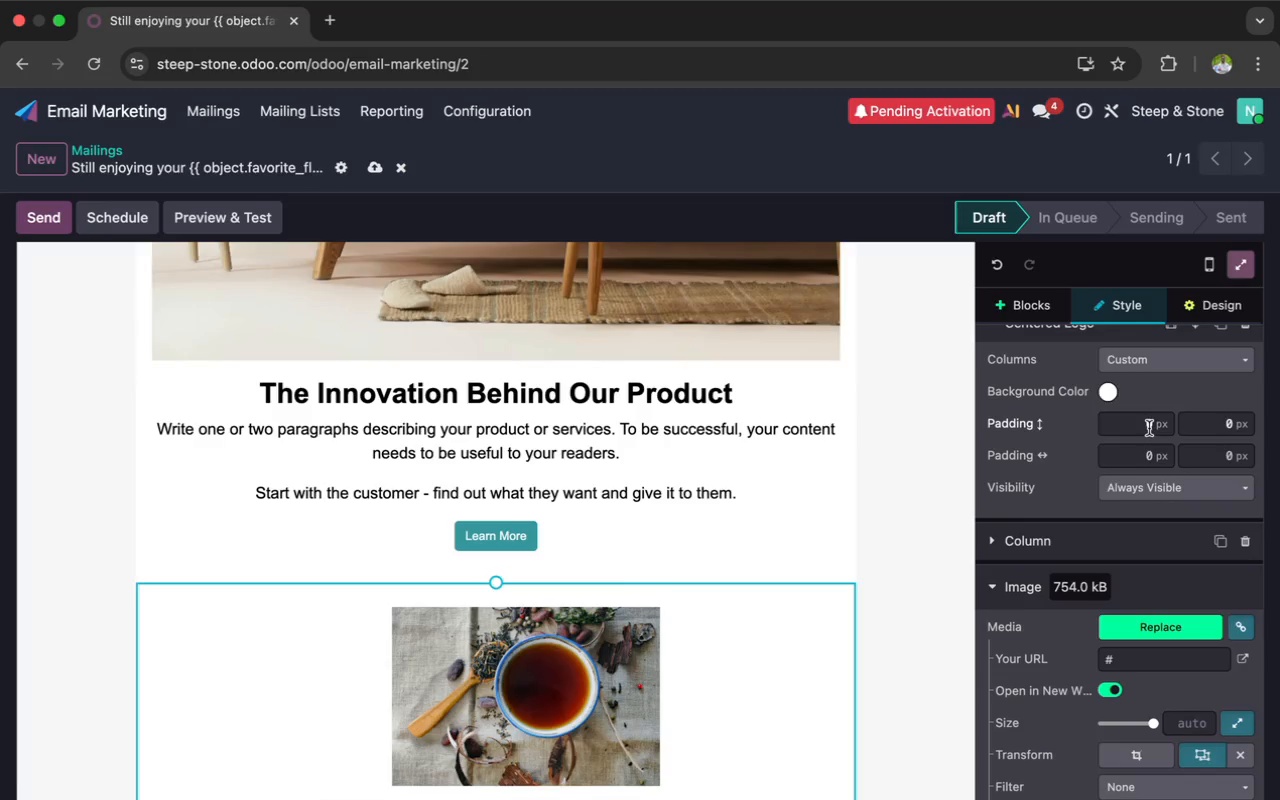 
left_click([1149, 428])
 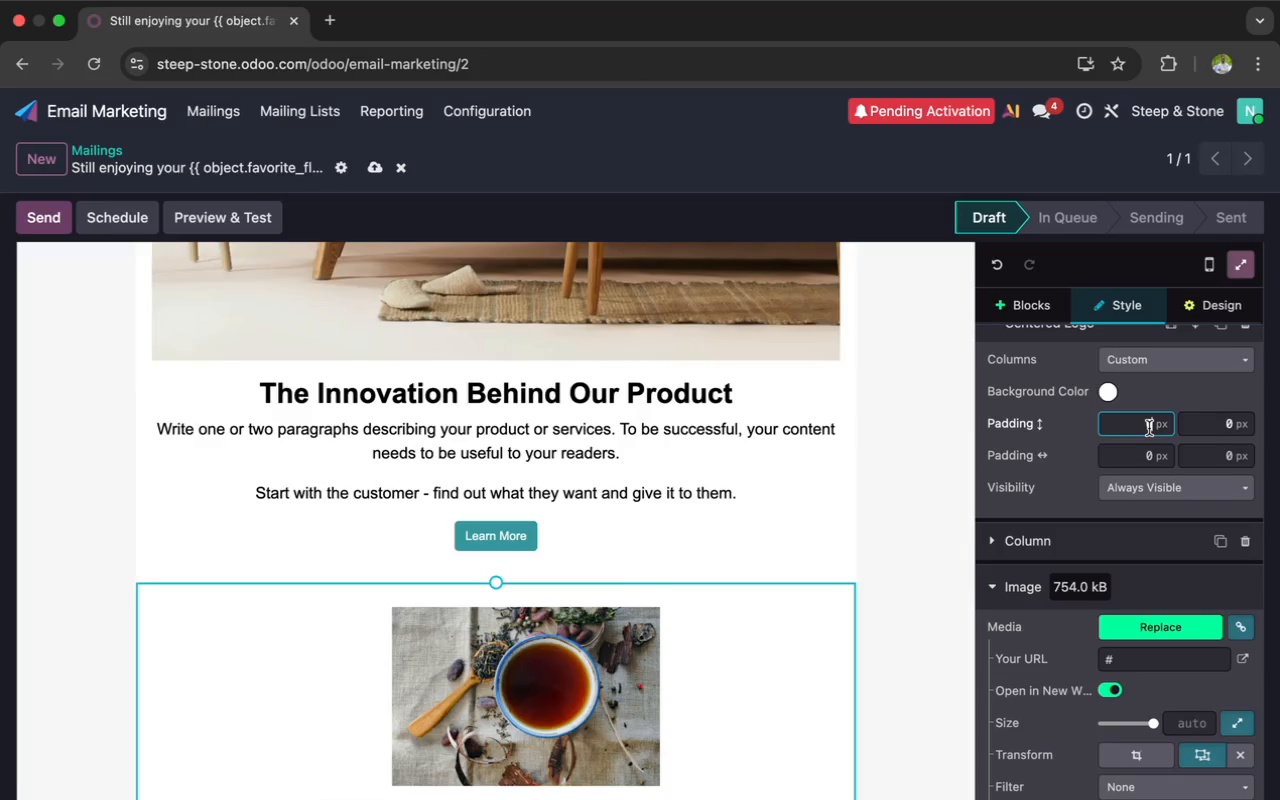 
key(3)
 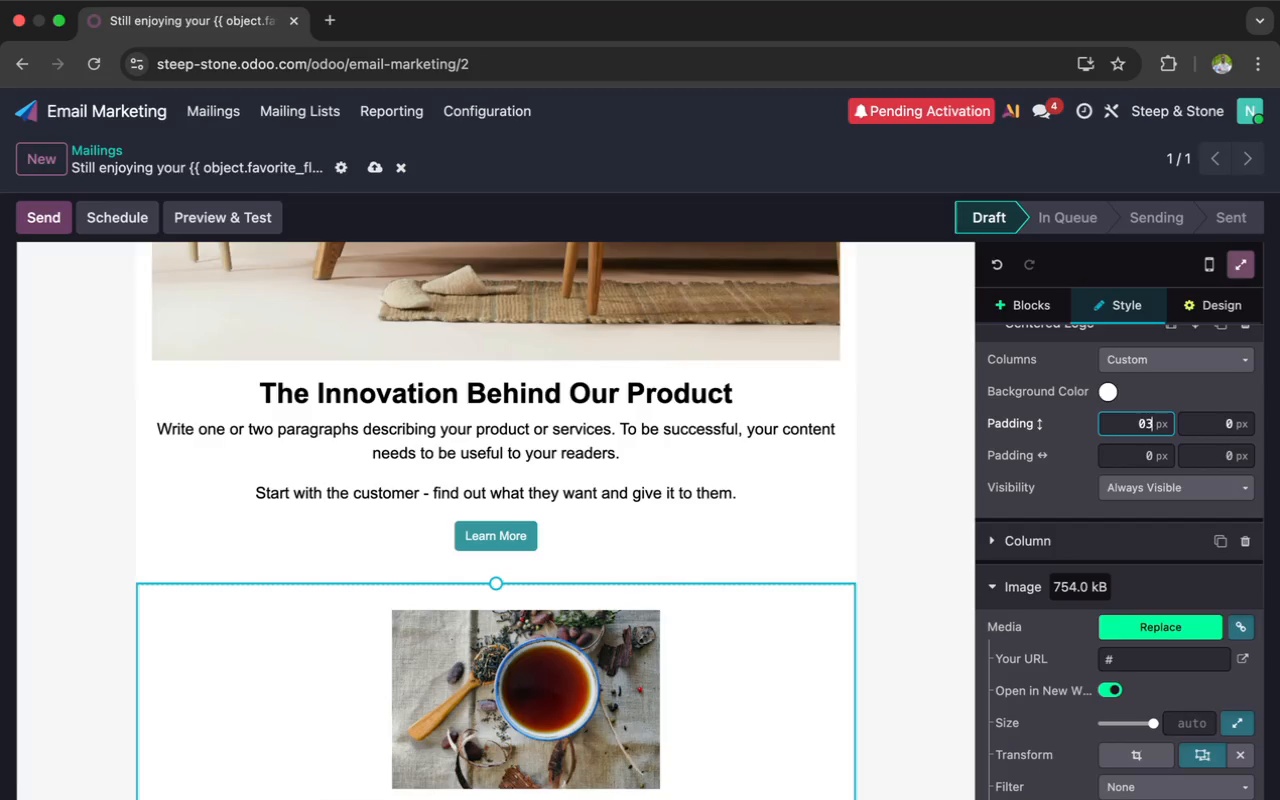 
key(Backspace)
 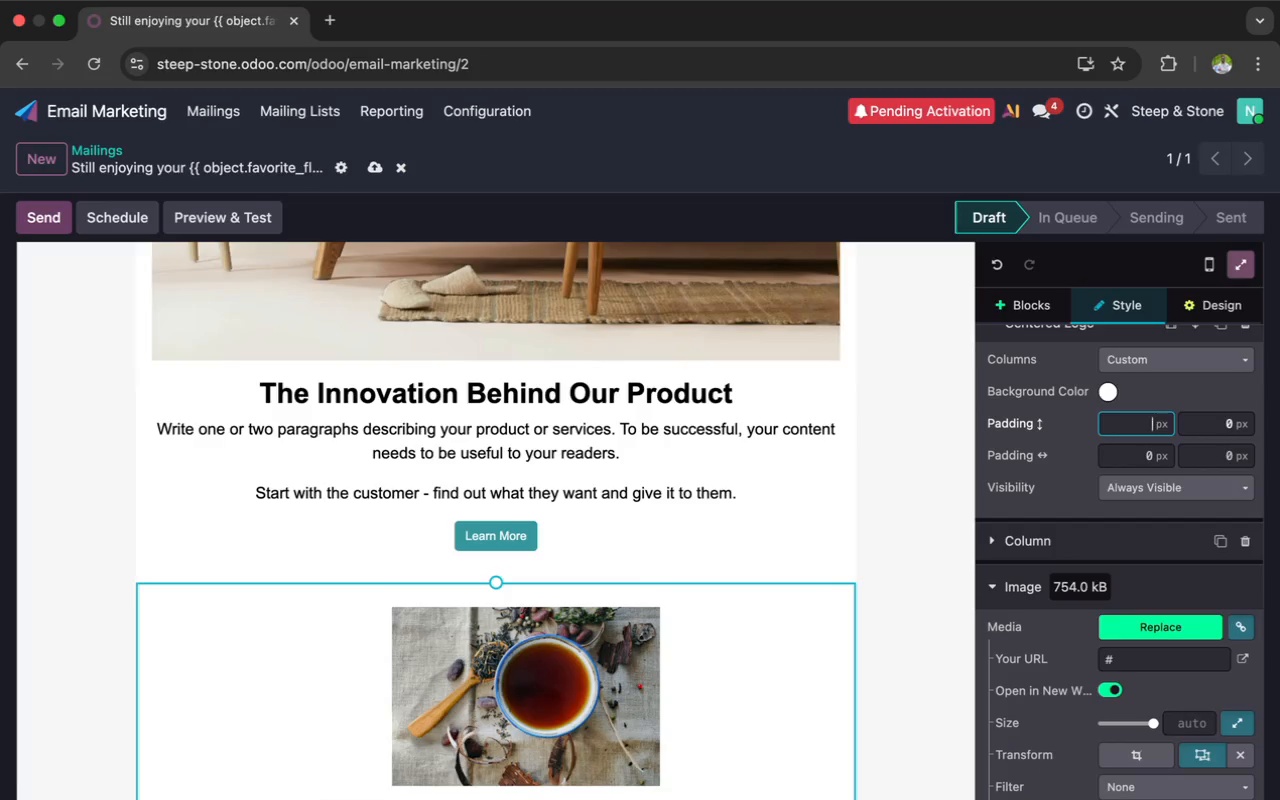 
key(Backspace)
 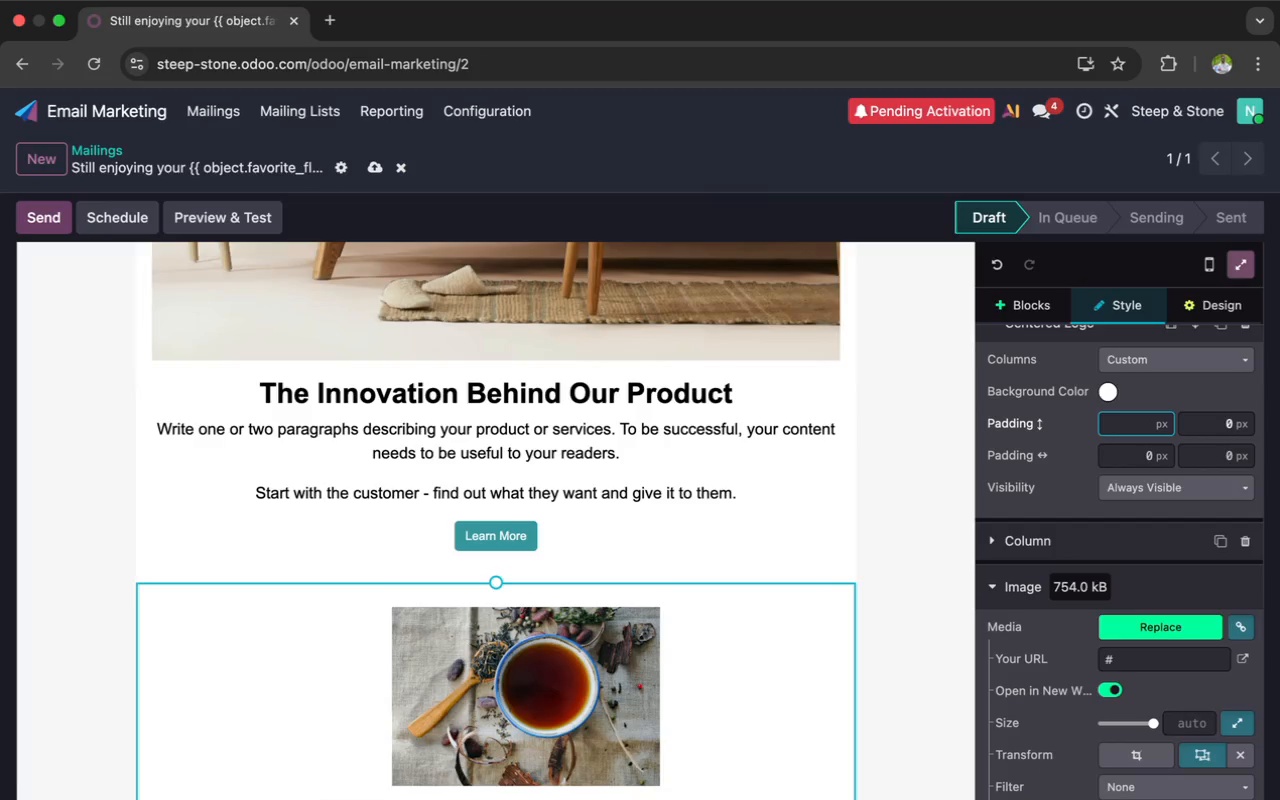 
key(1)
 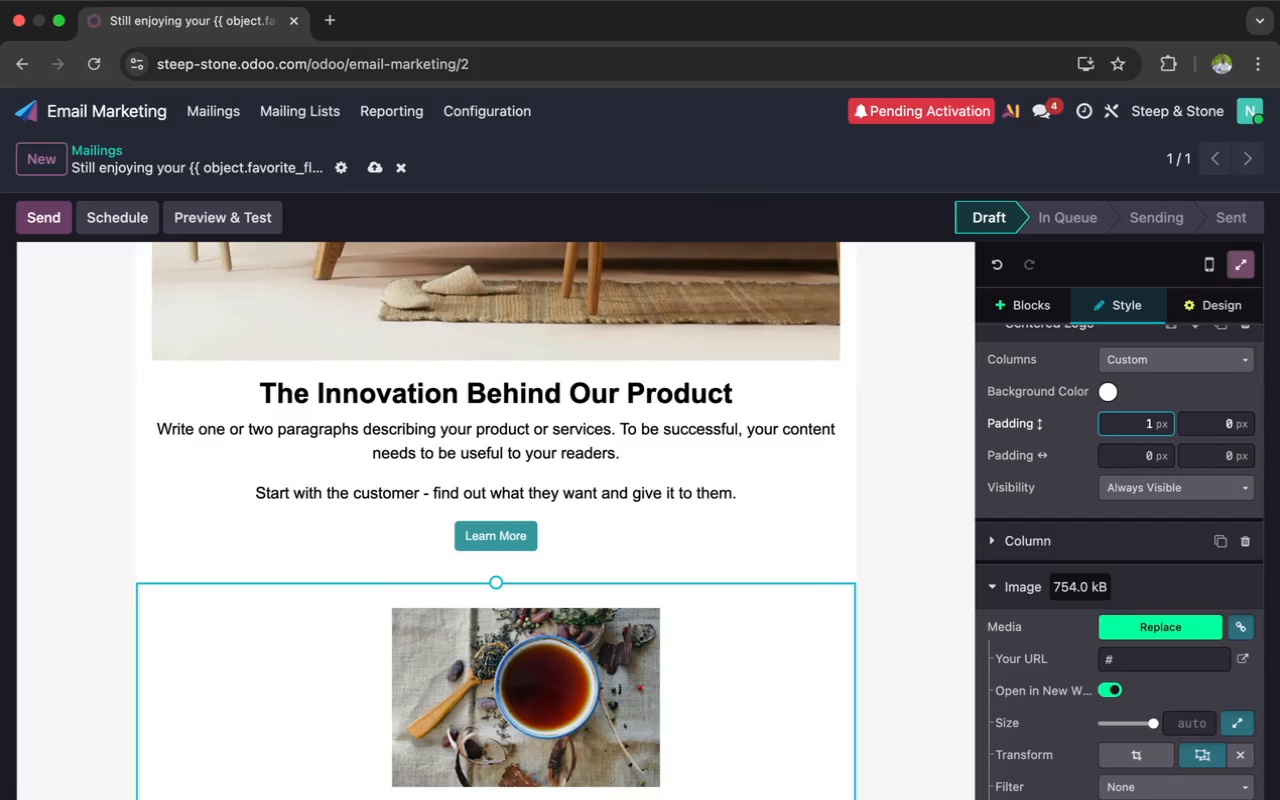 
key(Backspace)
 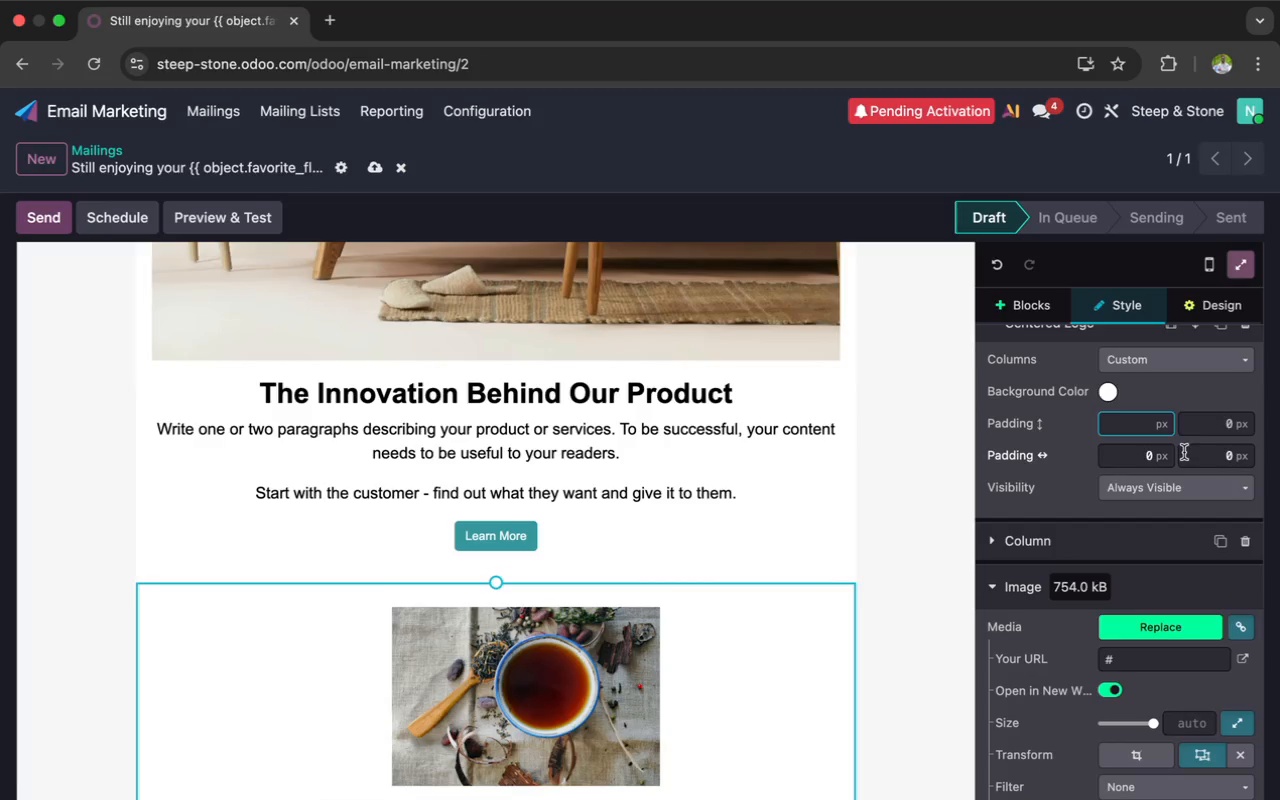 
left_click([1210, 452])
 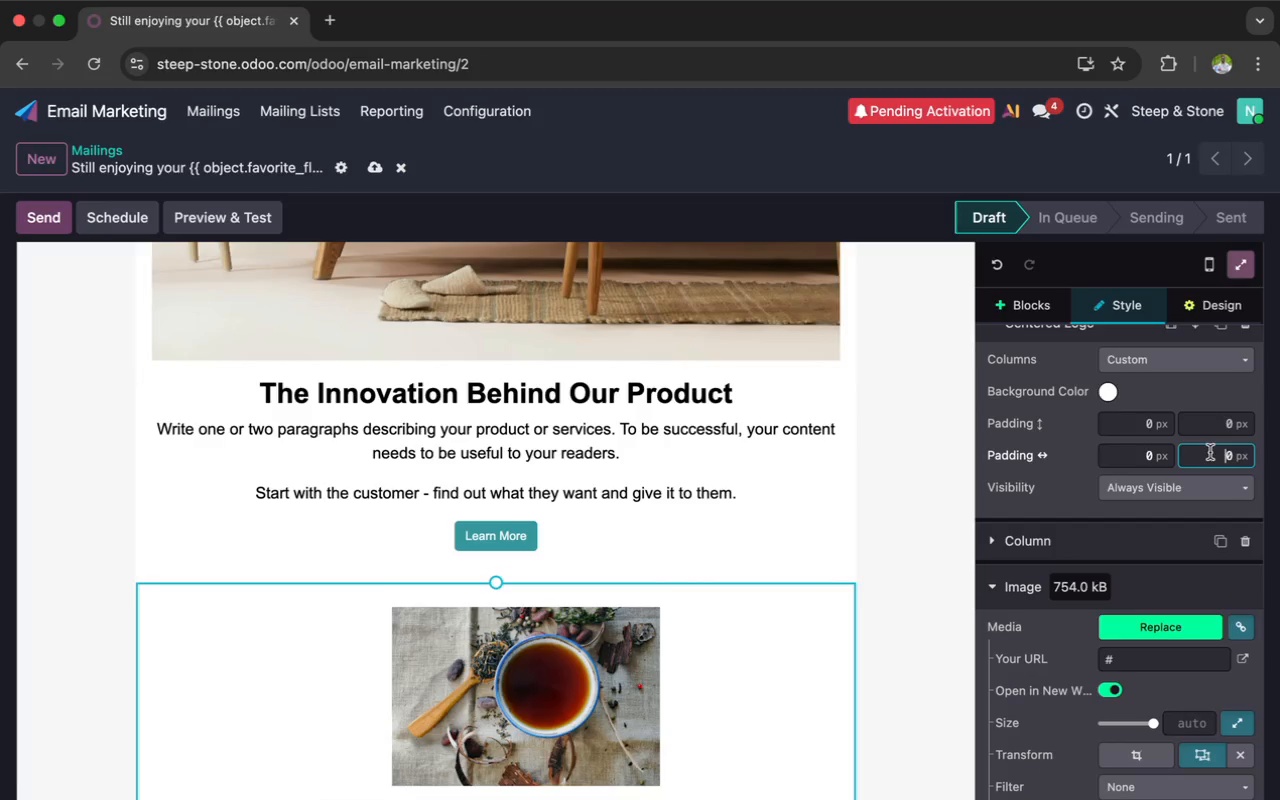 
type(77)
 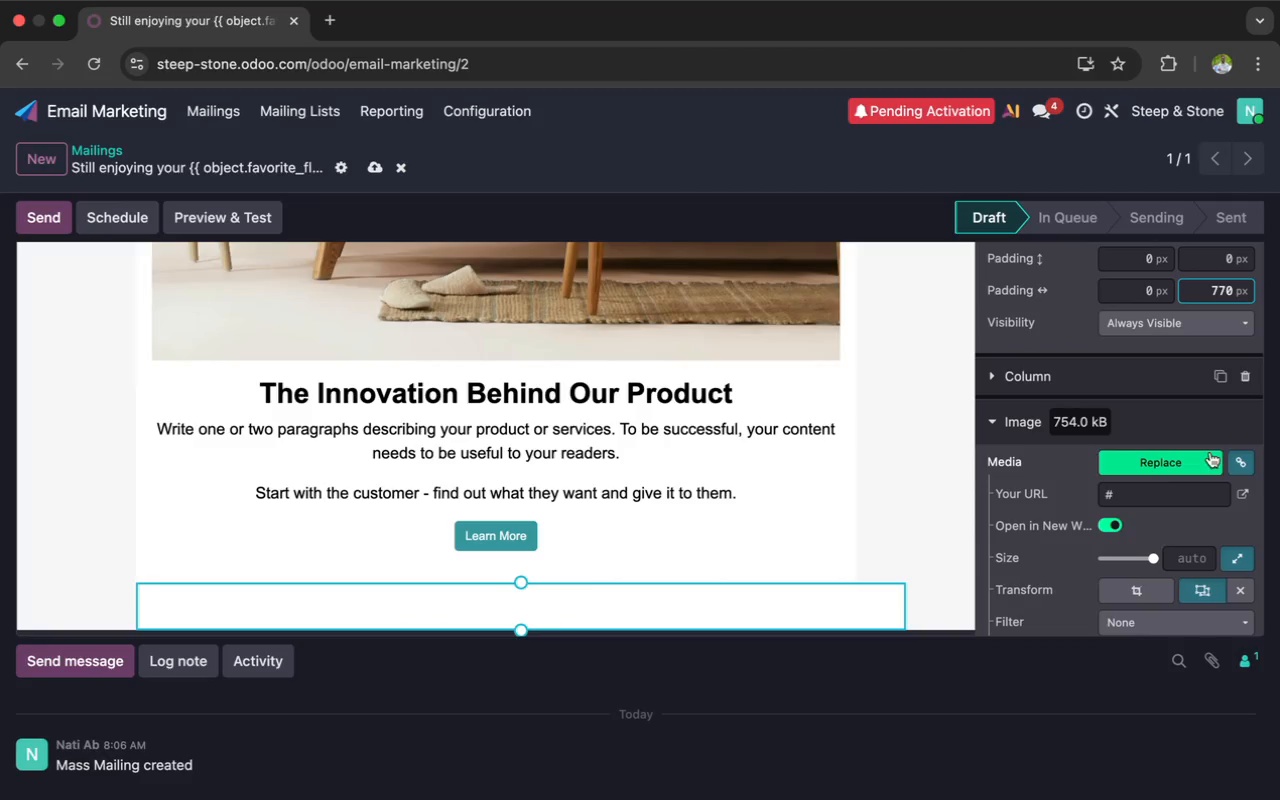 
scroll: coordinate [1210, 452], scroll_direction: down, amount: 12.0
 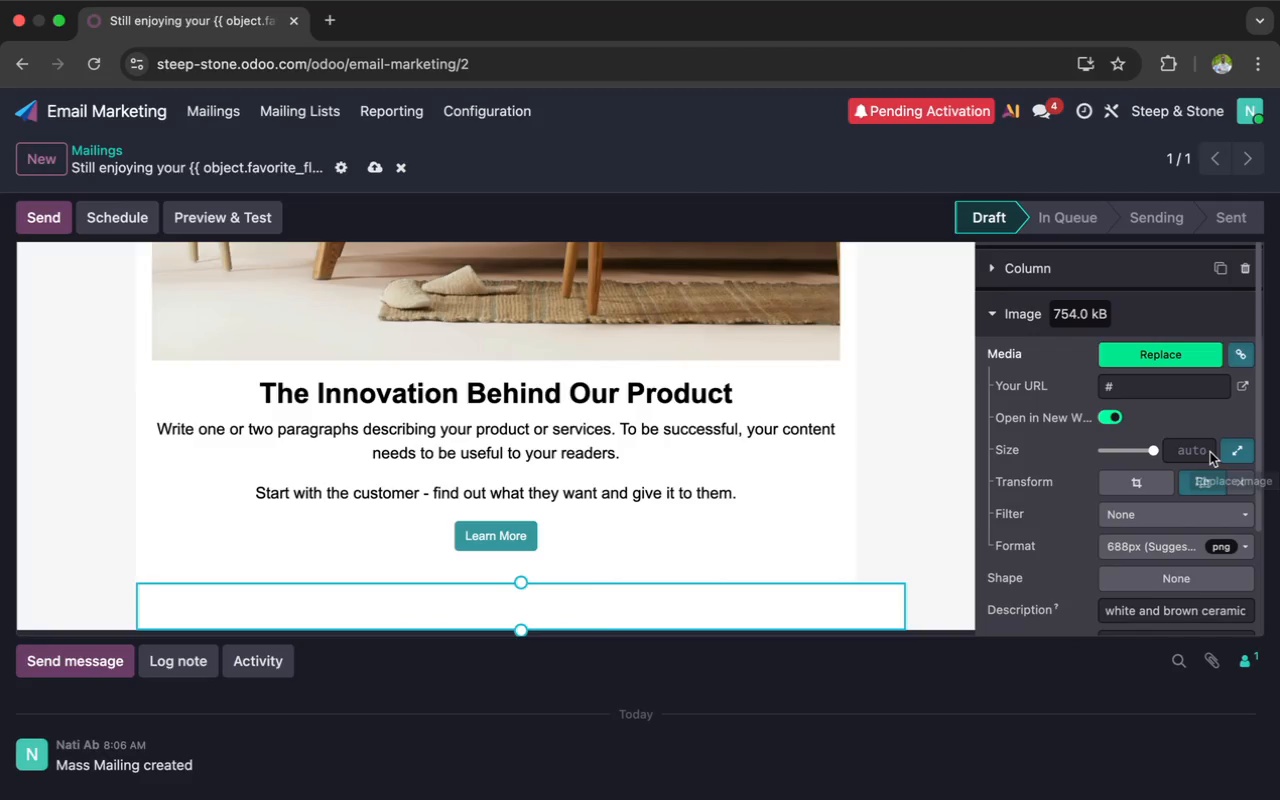 
scroll: coordinate [1210, 452], scroll_direction: up, amount: 7.0
 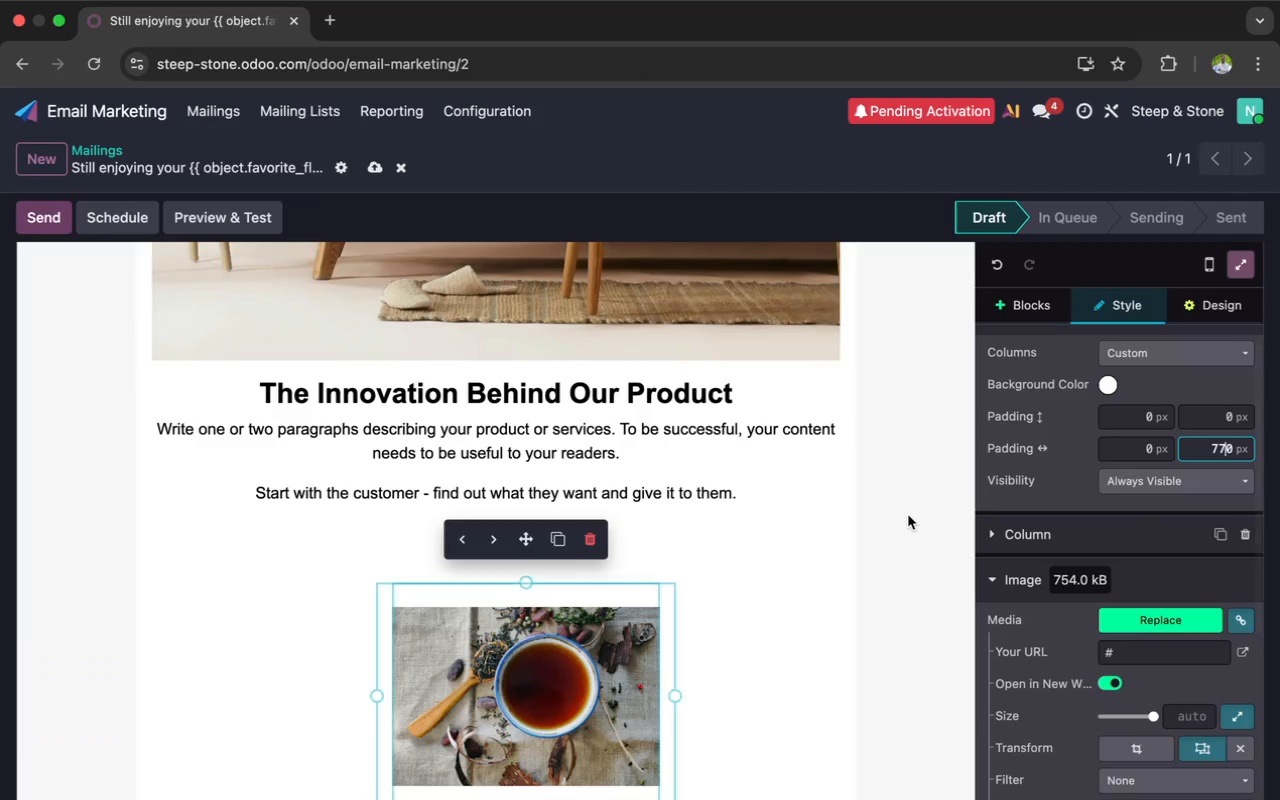 
scroll: coordinate [908, 515], scroll_direction: down, amount: 5.0
 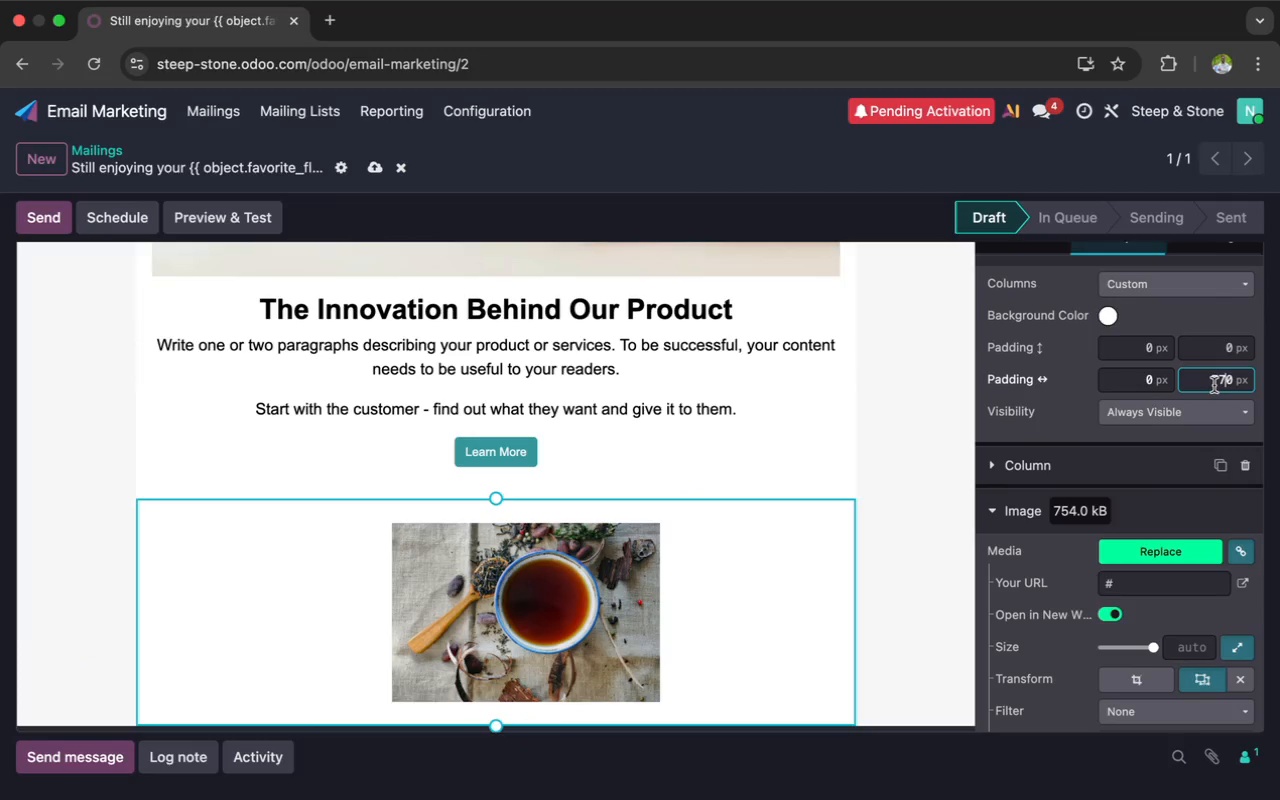 
key(5)
 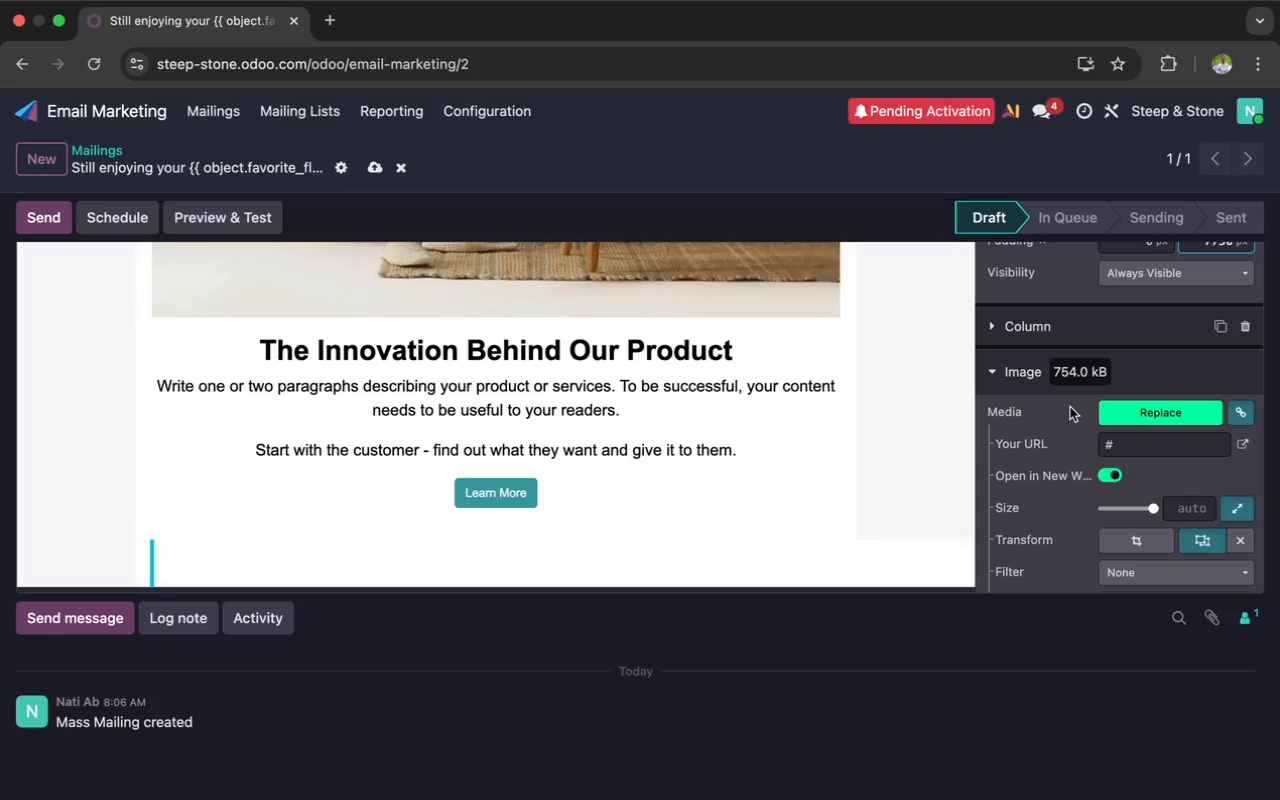 
scroll: coordinate [926, 438], scroll_direction: down, amount: 6.0
 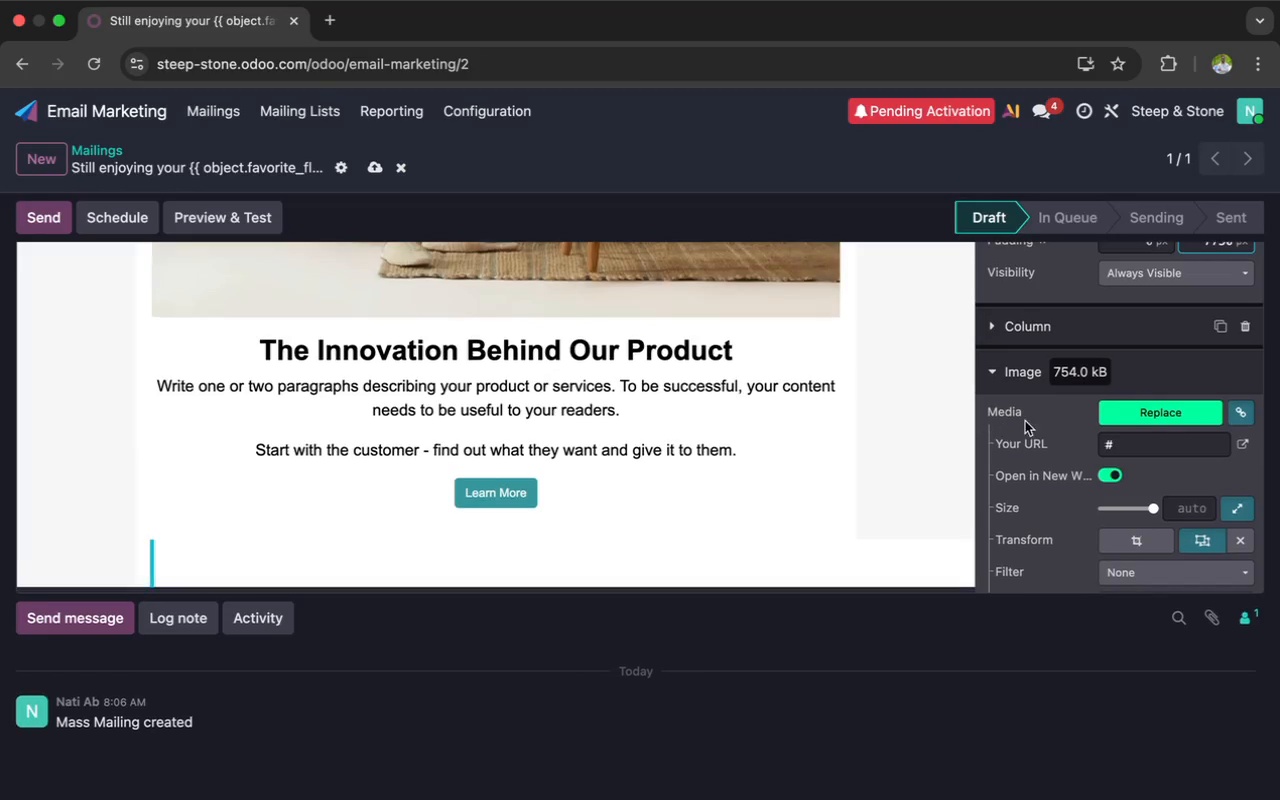 
scroll: coordinate [1045, 419], scroll_direction: up, amount: 4.0
 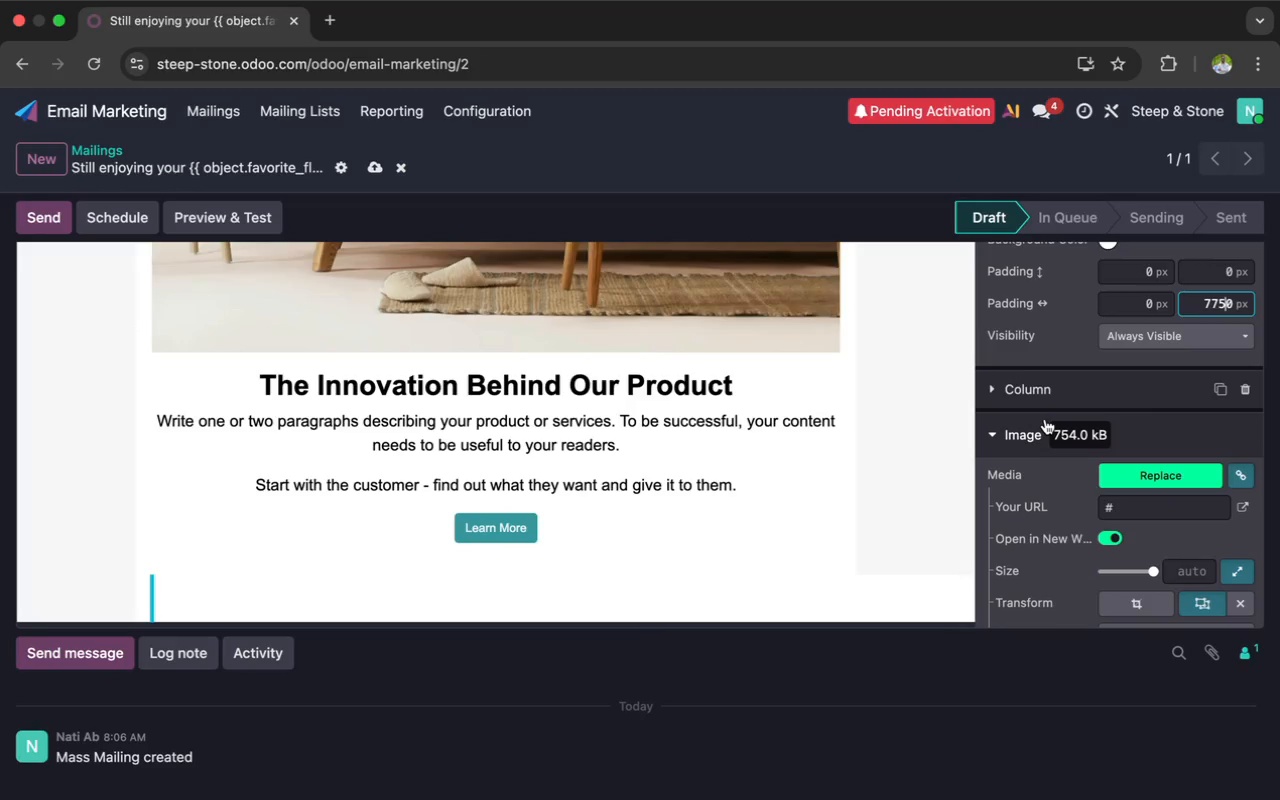 
key(Backspace)
 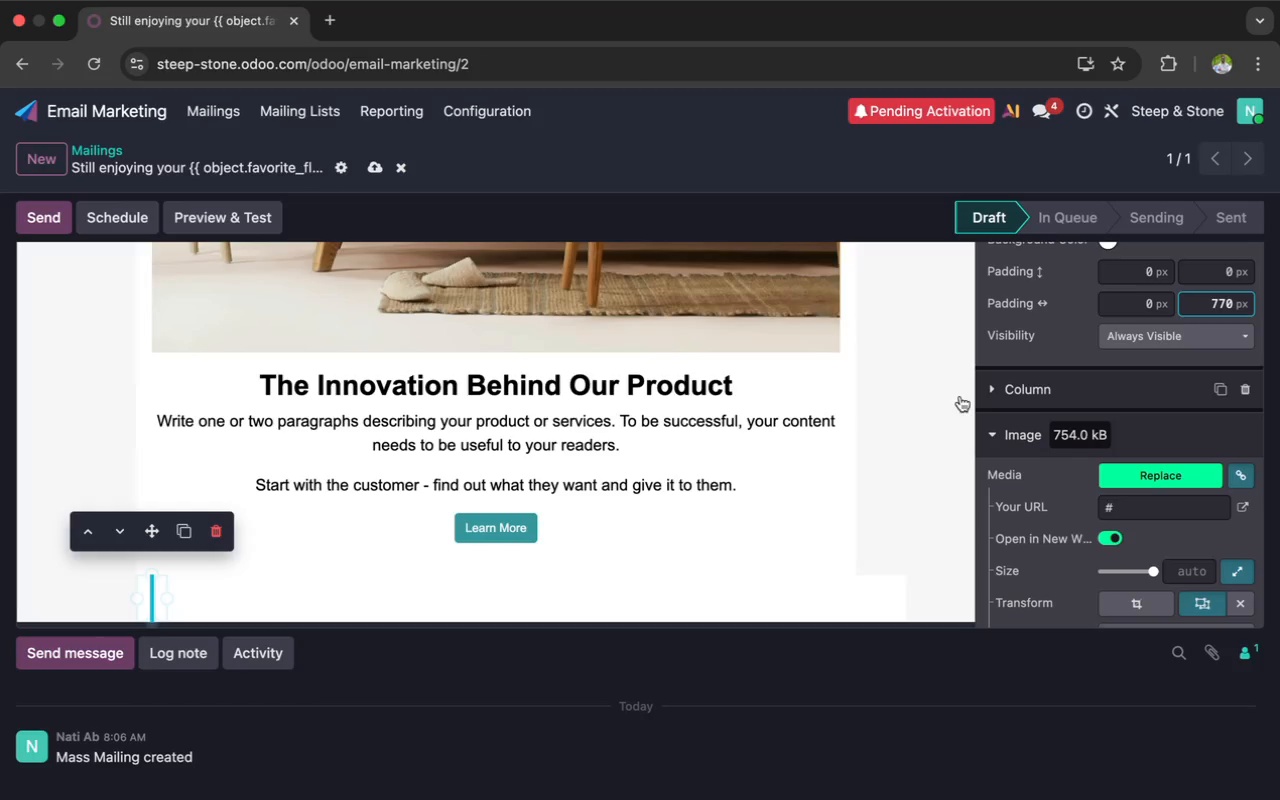 
scroll: coordinate [868, 407], scroll_direction: down, amount: 16.0
 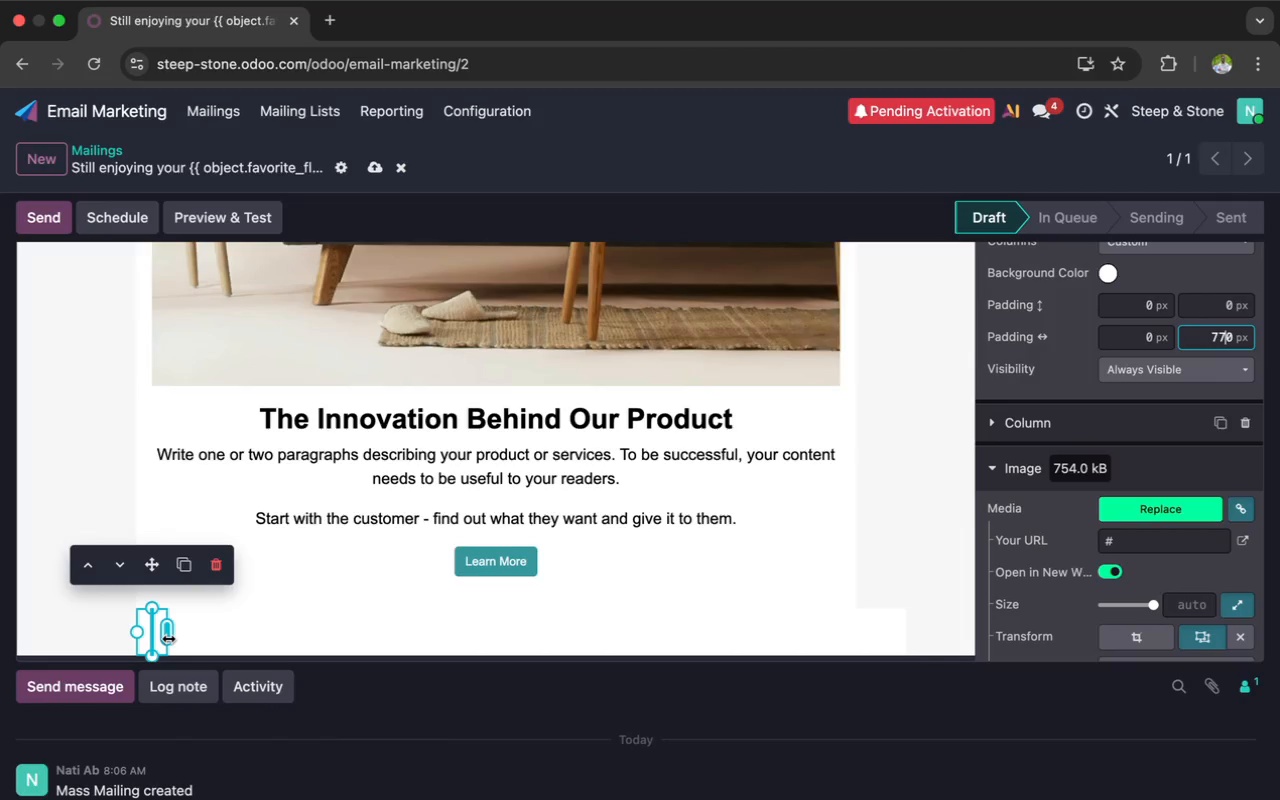 
key(Backspace)
 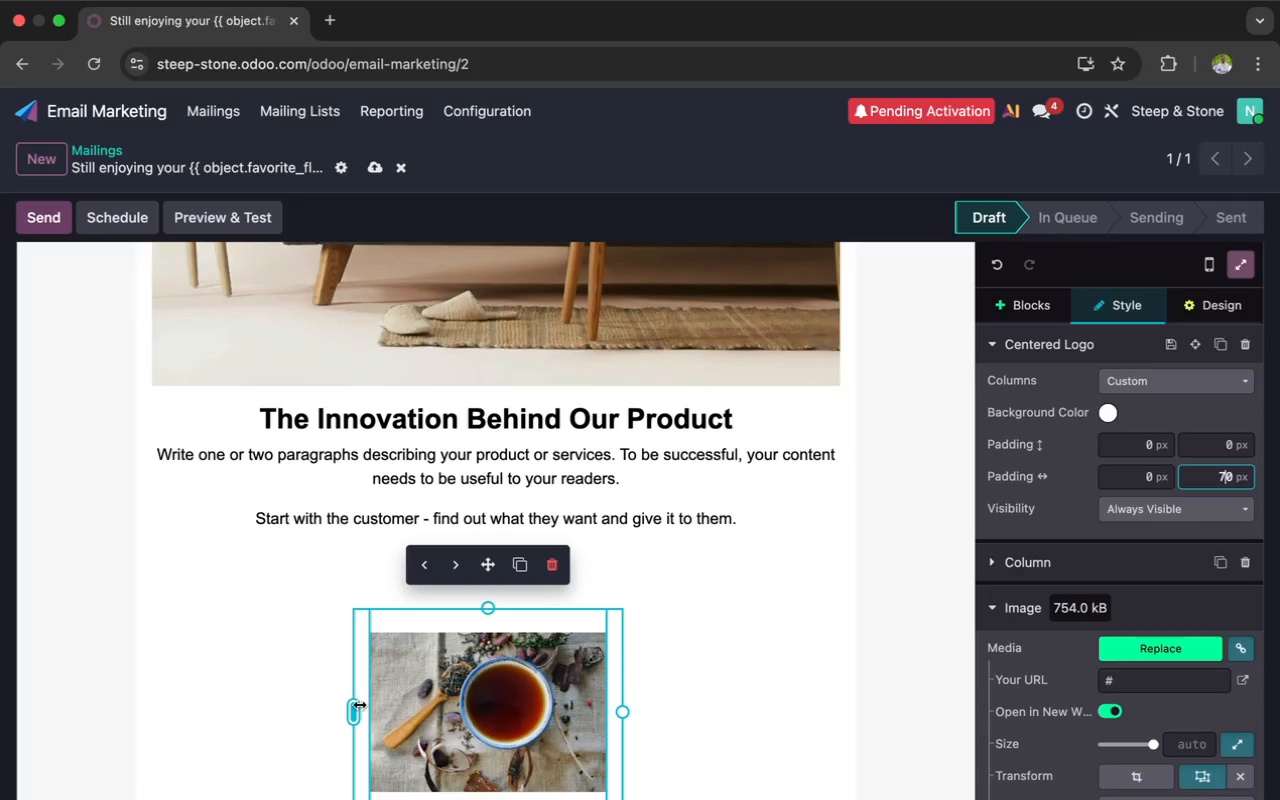 
left_click_drag(start_coordinate=[359, 704], to_coordinate=[283, 705])
 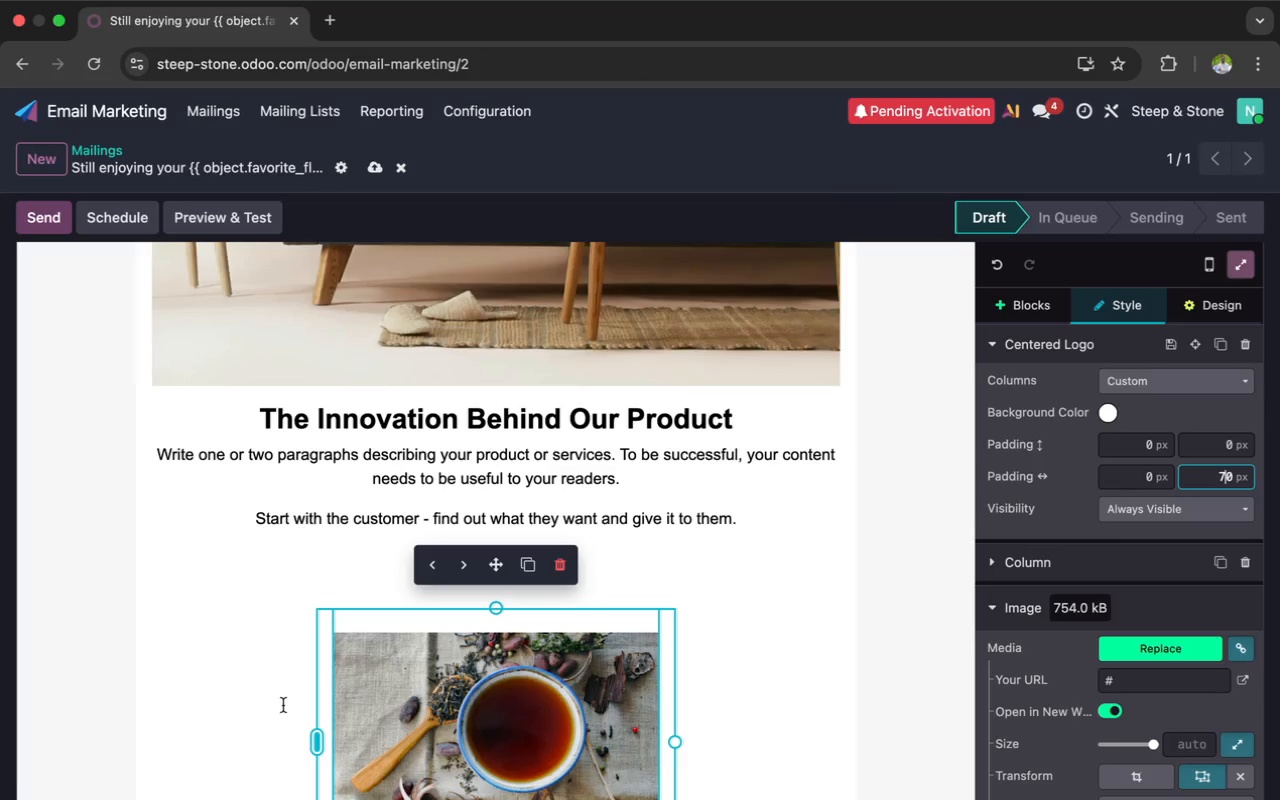 
left_click_drag(start_coordinate=[283, 705], to_coordinate=[69, 697])
 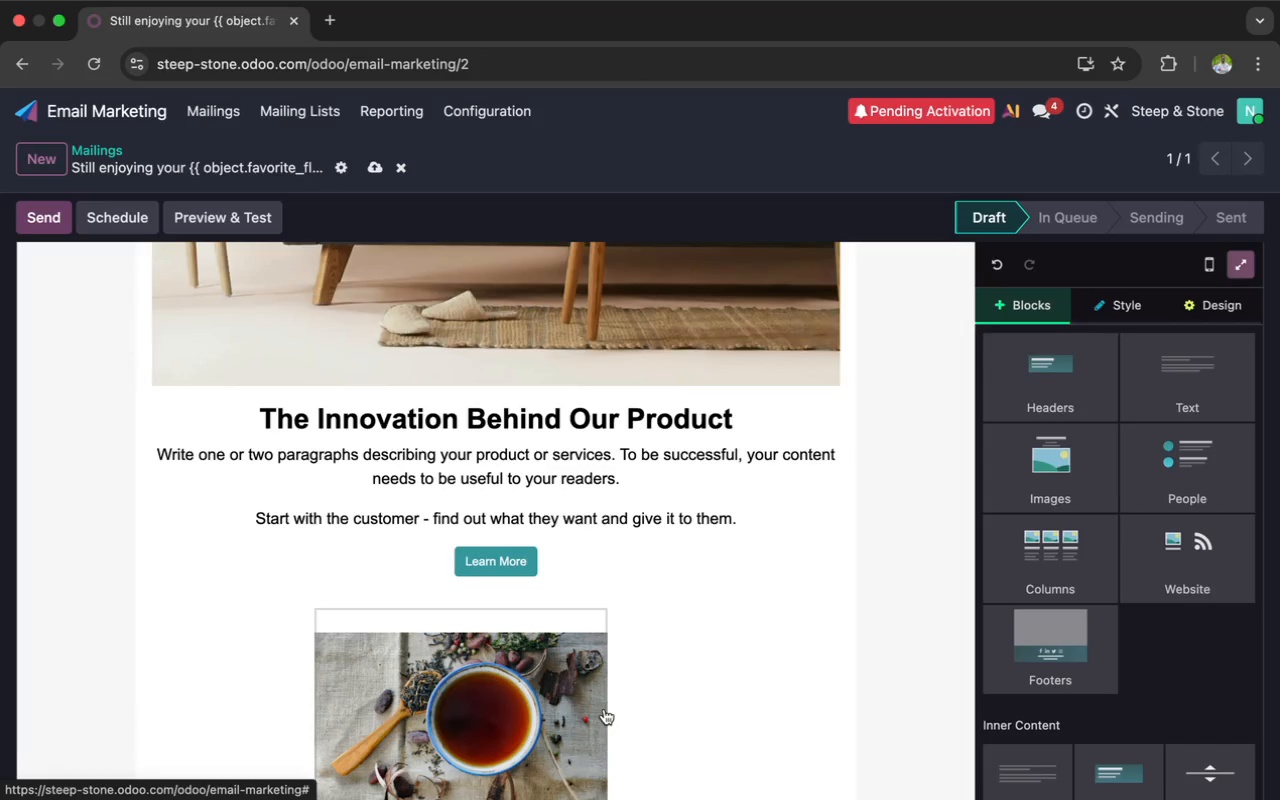 
left_click([604, 711])
 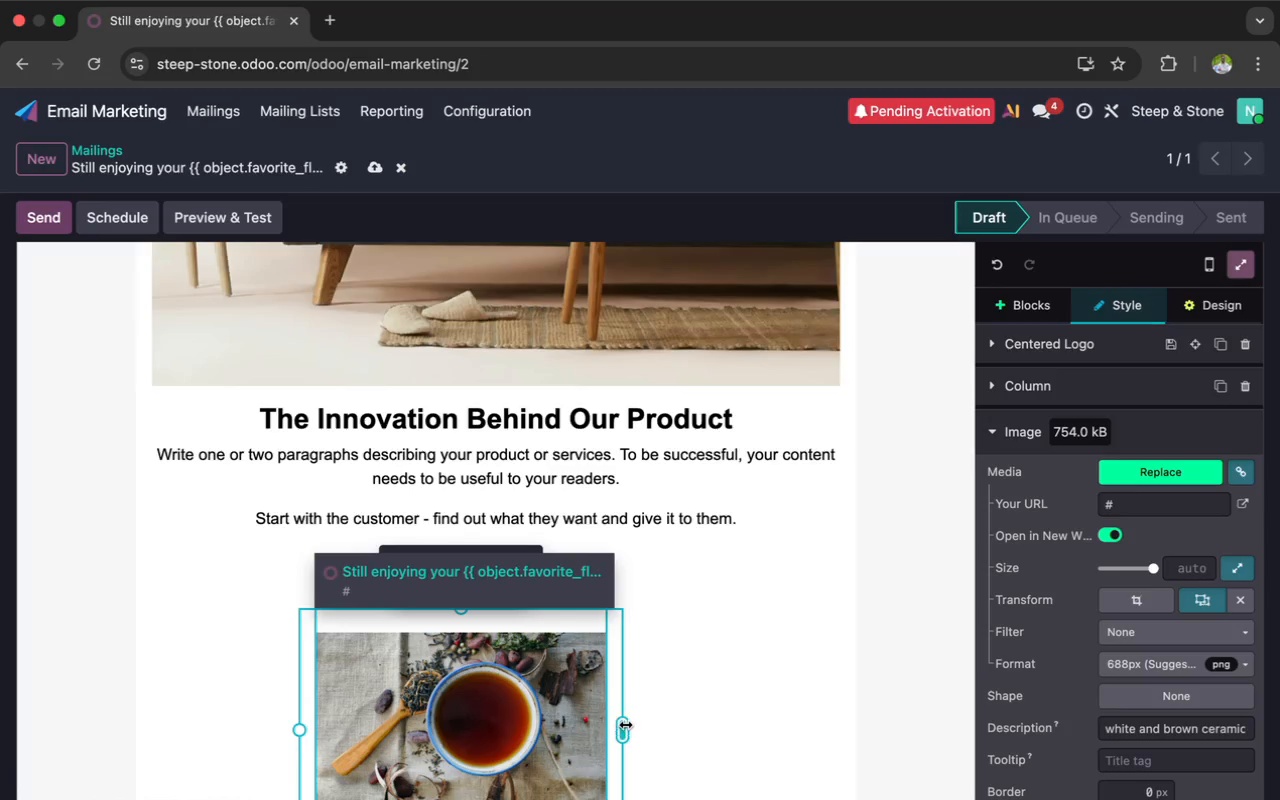 
left_click_drag(start_coordinate=[625, 727], to_coordinate=[576, 727])
 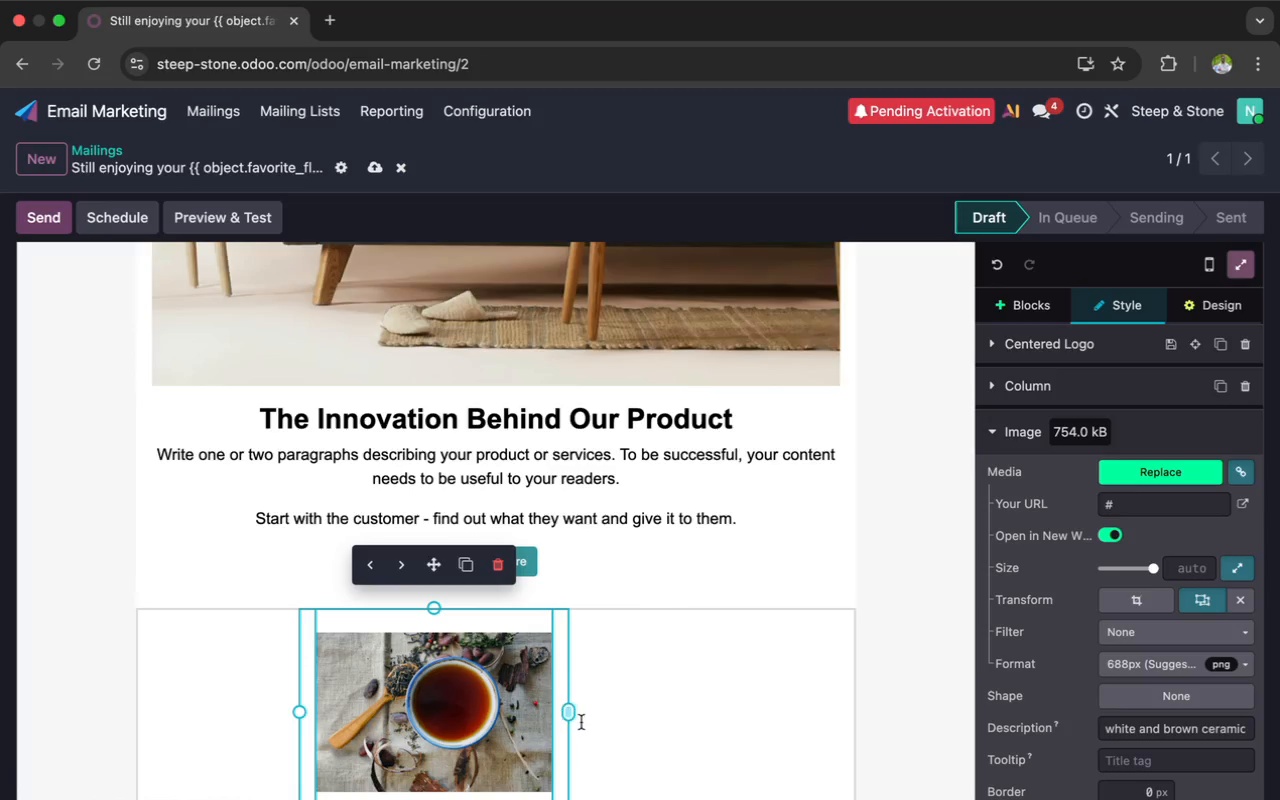 
left_click_drag(start_coordinate=[581, 721], to_coordinate=[536, 718])
 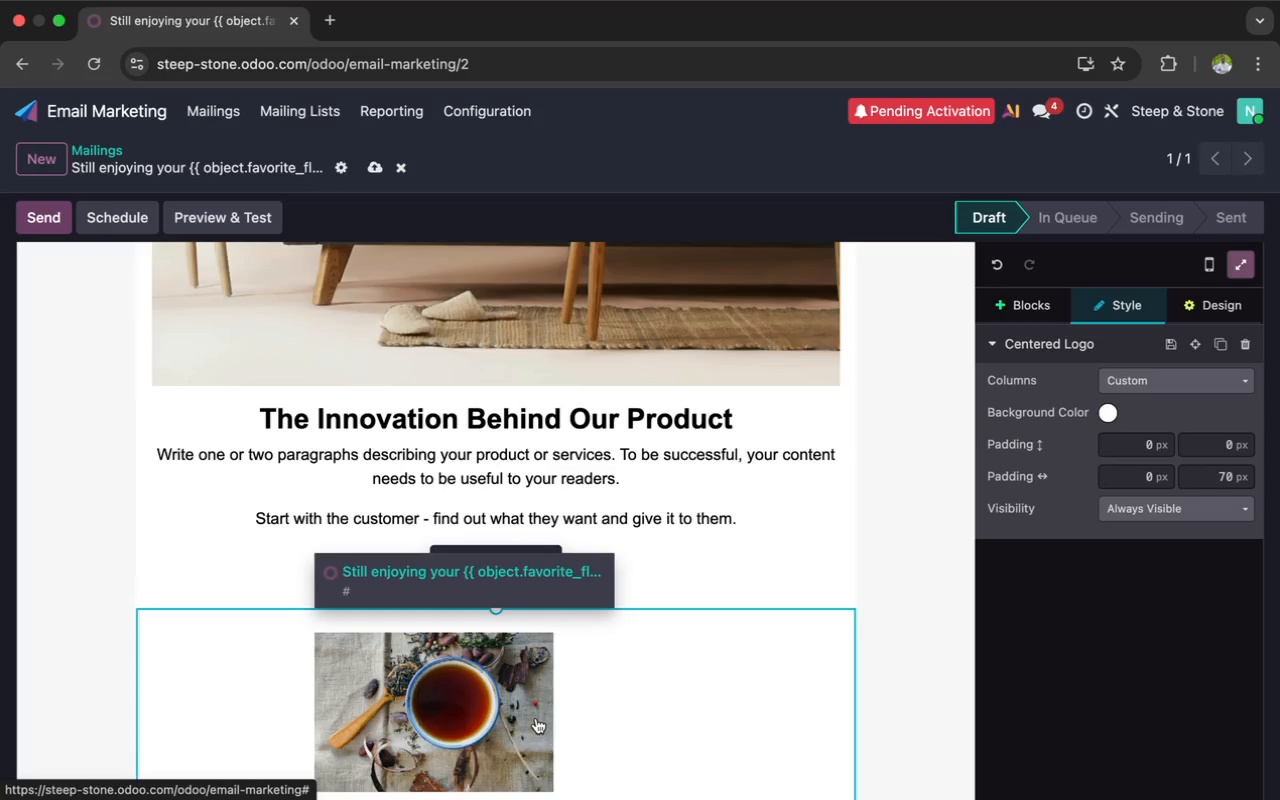 
key(Backspace)
 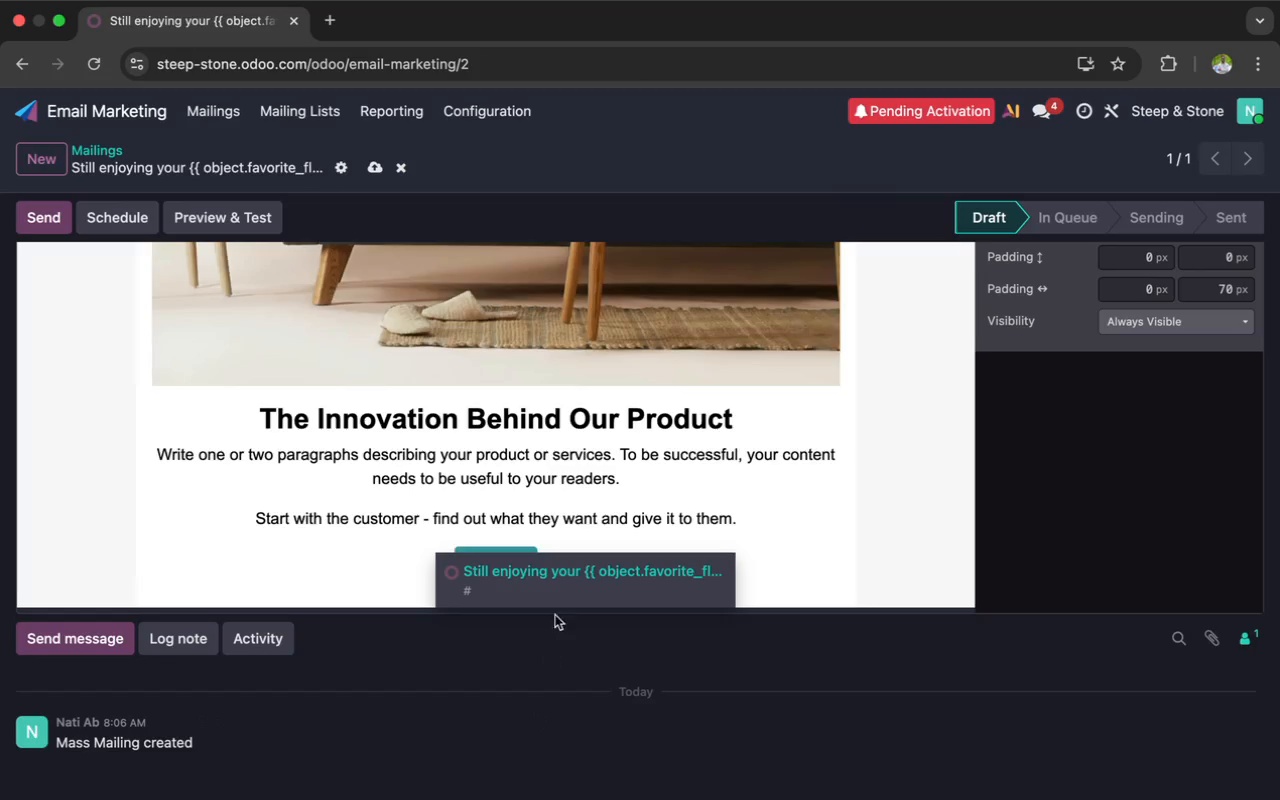 
scroll: coordinate [979, 326], scroll_direction: up, amount: 102.0
 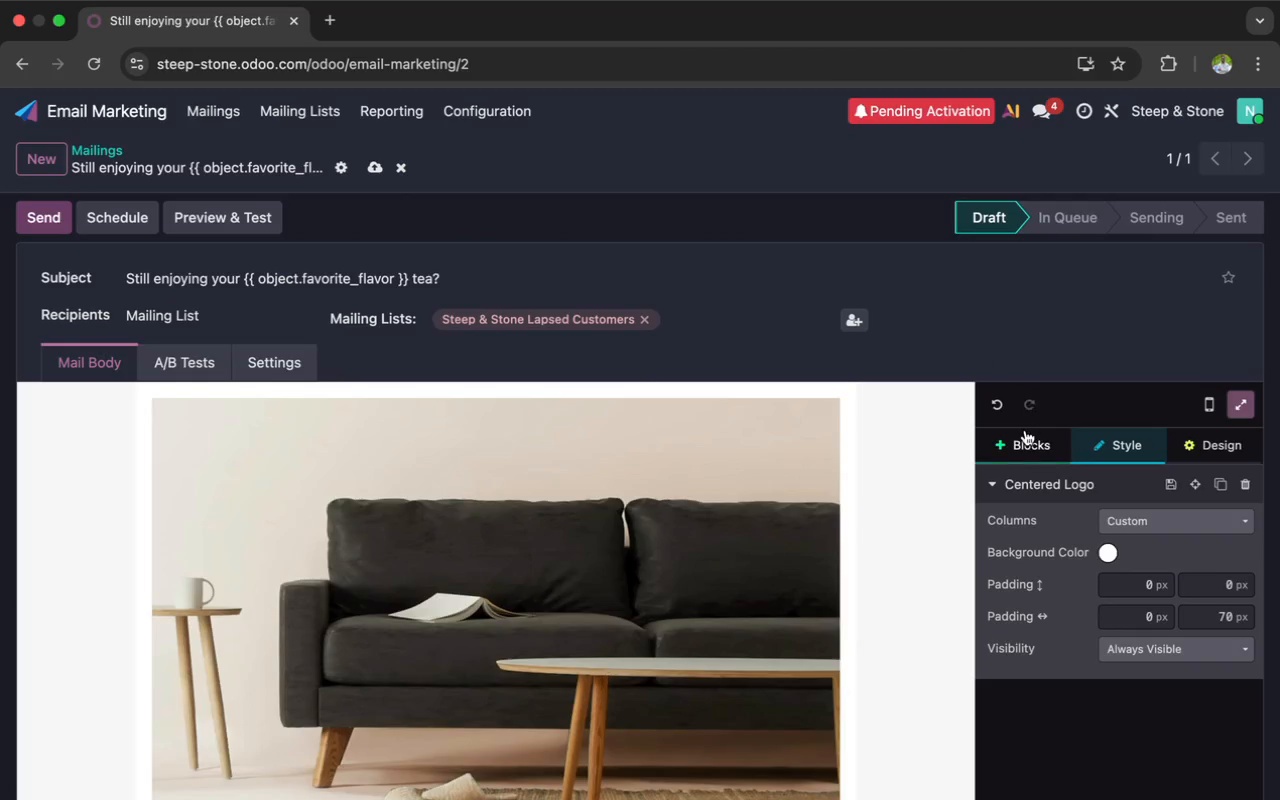 
left_click([1021, 437])
 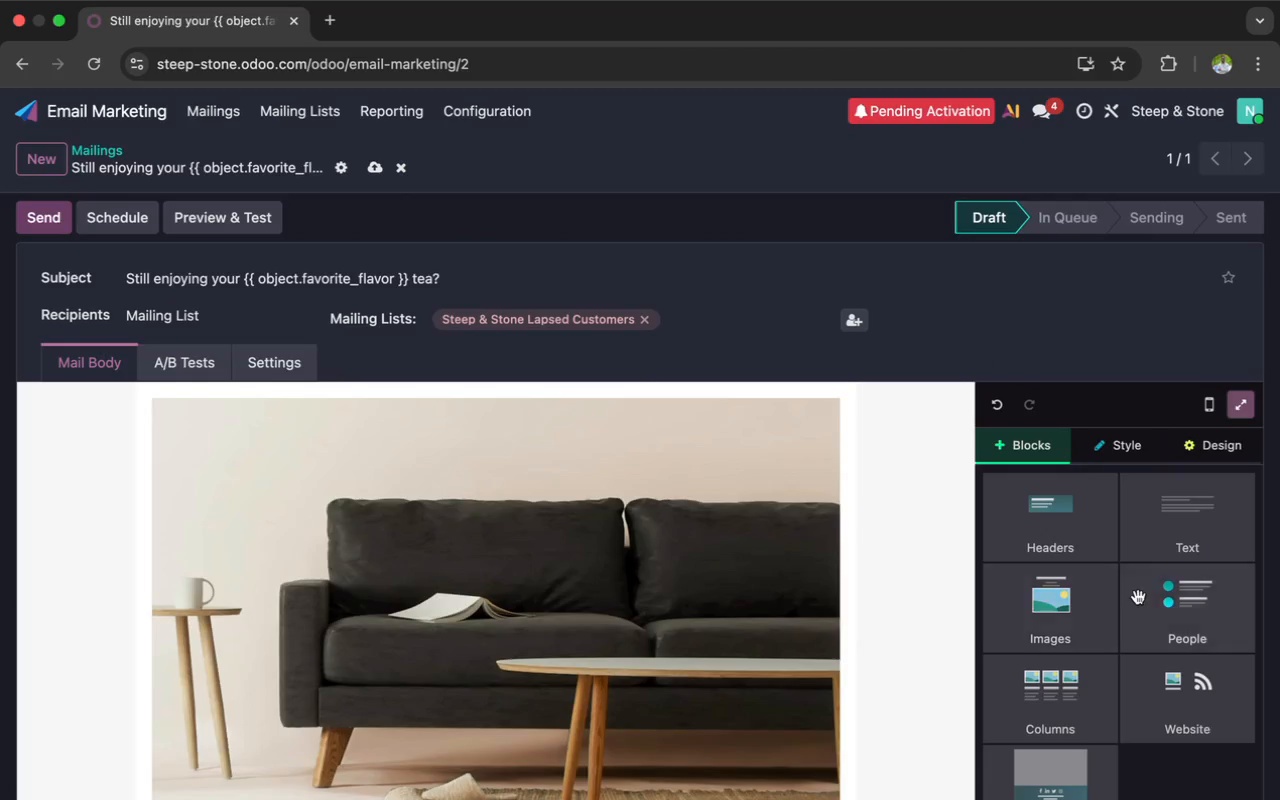 
left_click([1075, 535])
 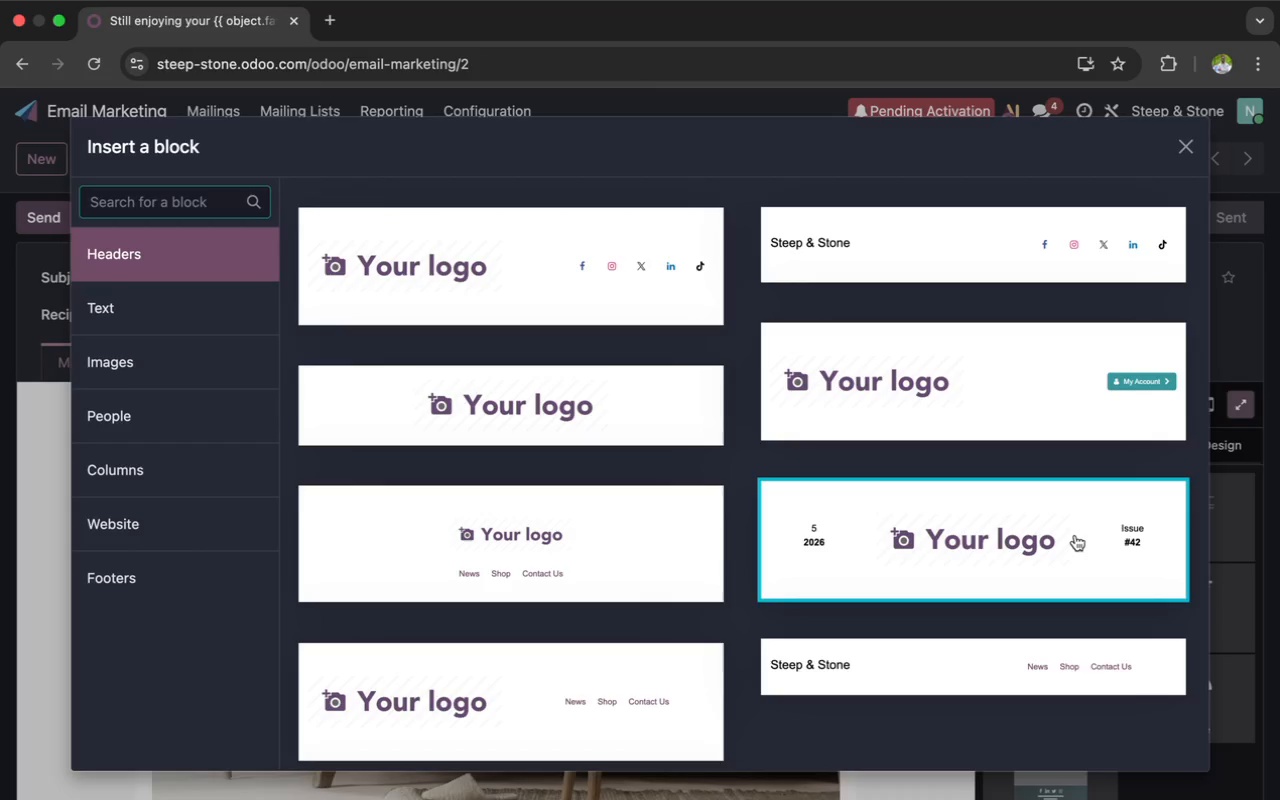 
wait(10.64)
 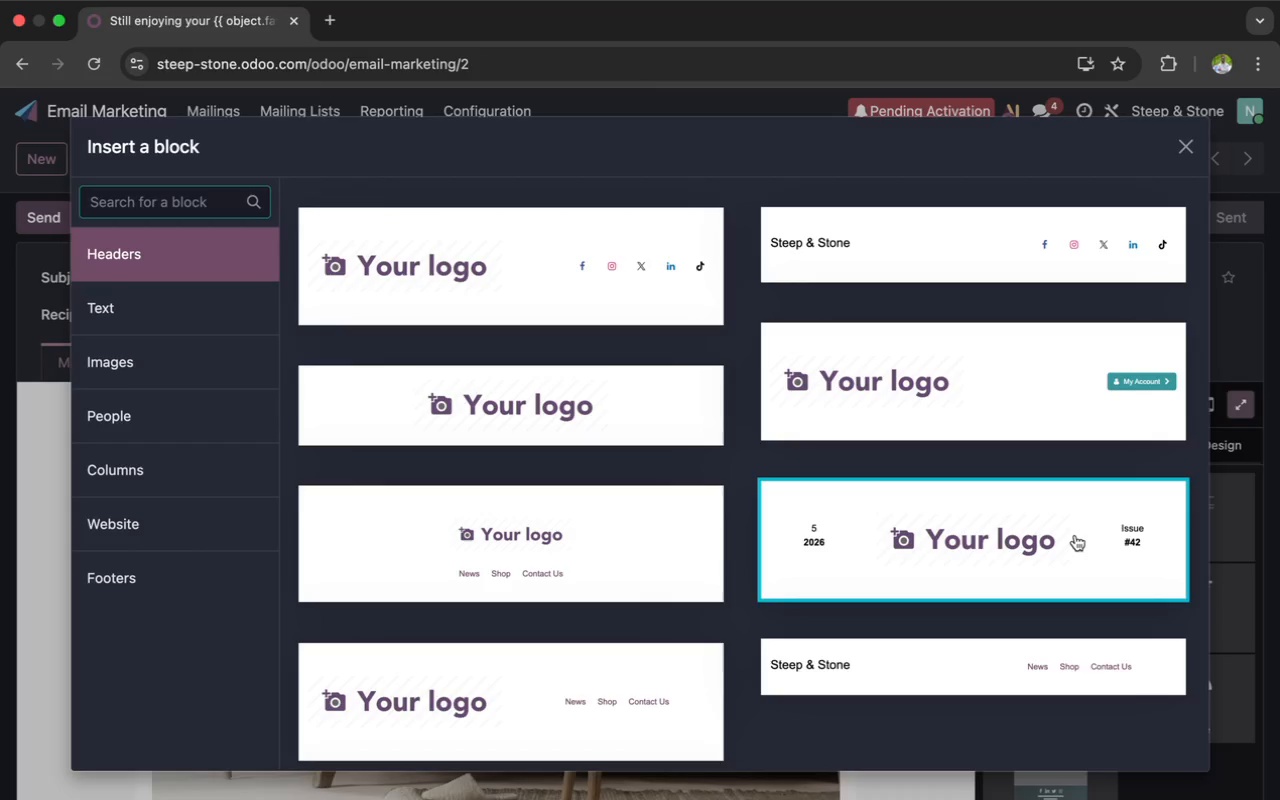 
left_click([595, 276])
 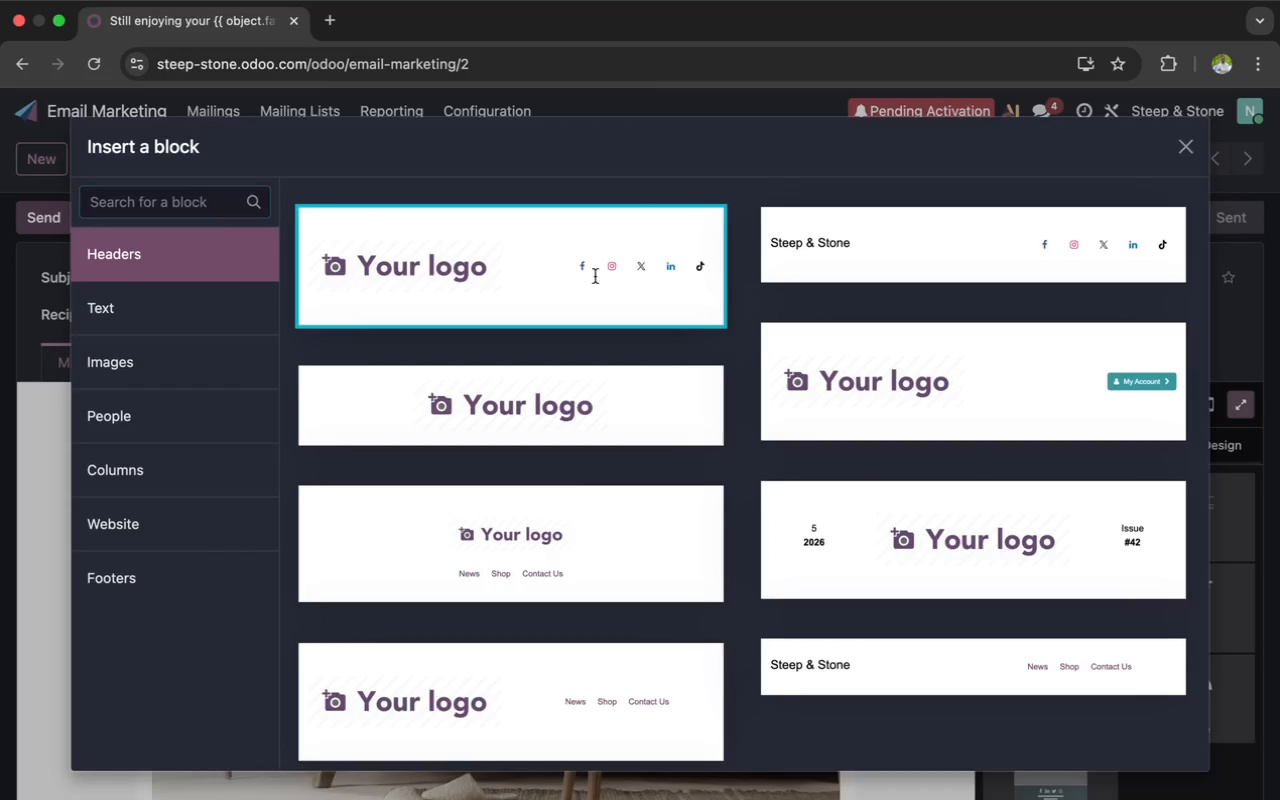 
mouse_move([598, 313])
 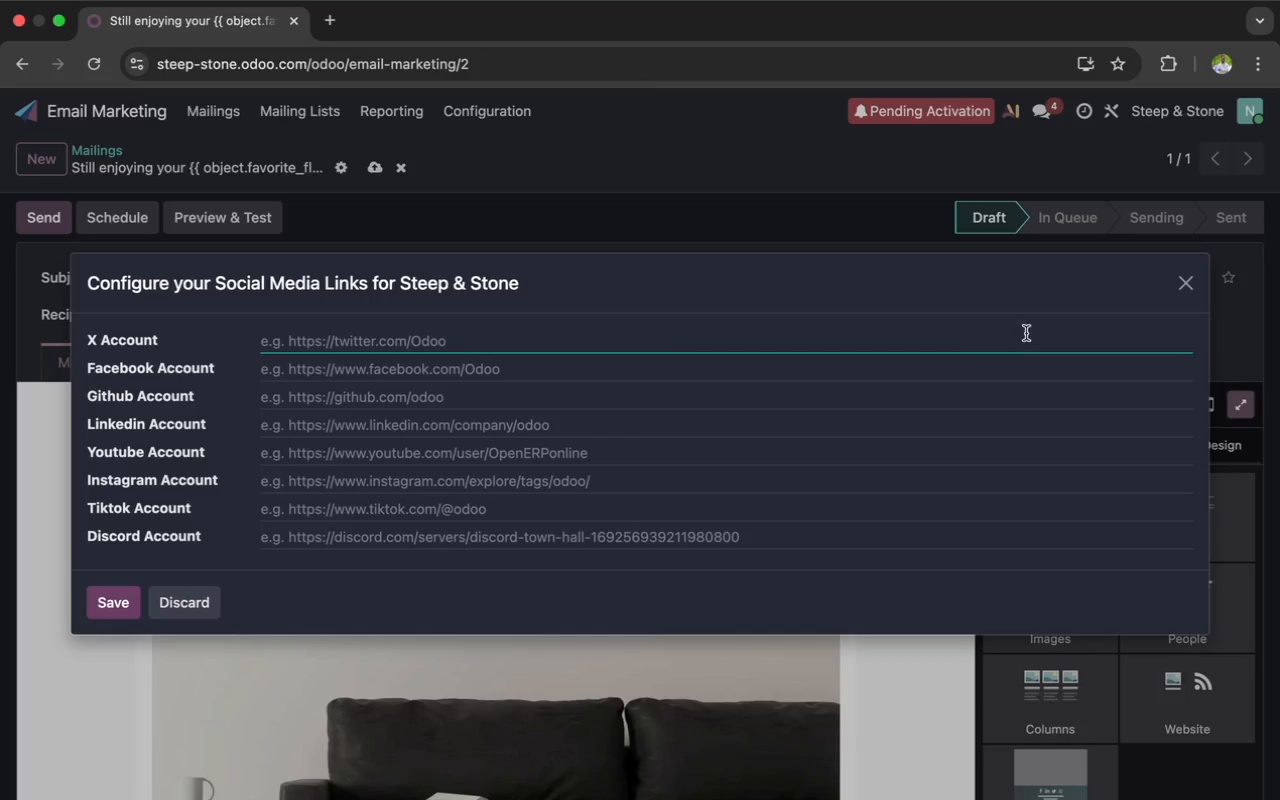 
left_click([1180, 293])
 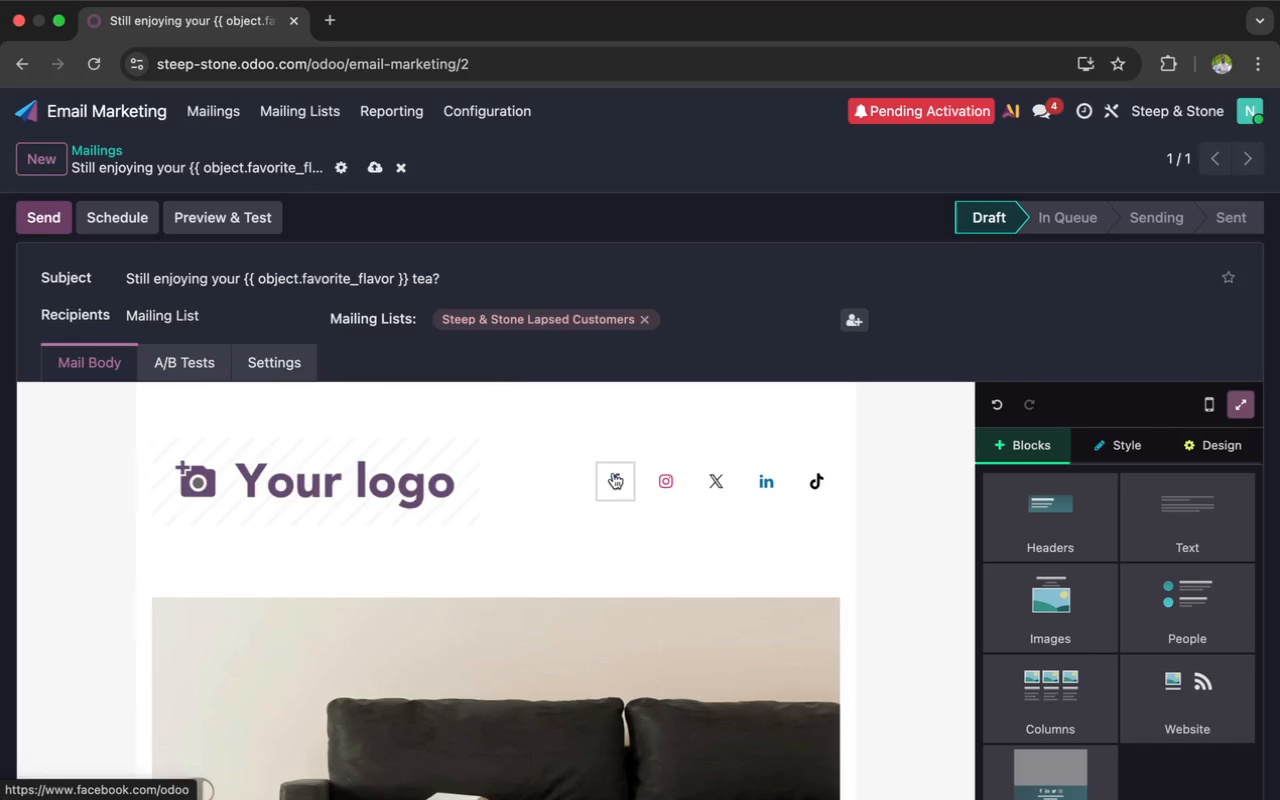 
left_click([565, 470])
 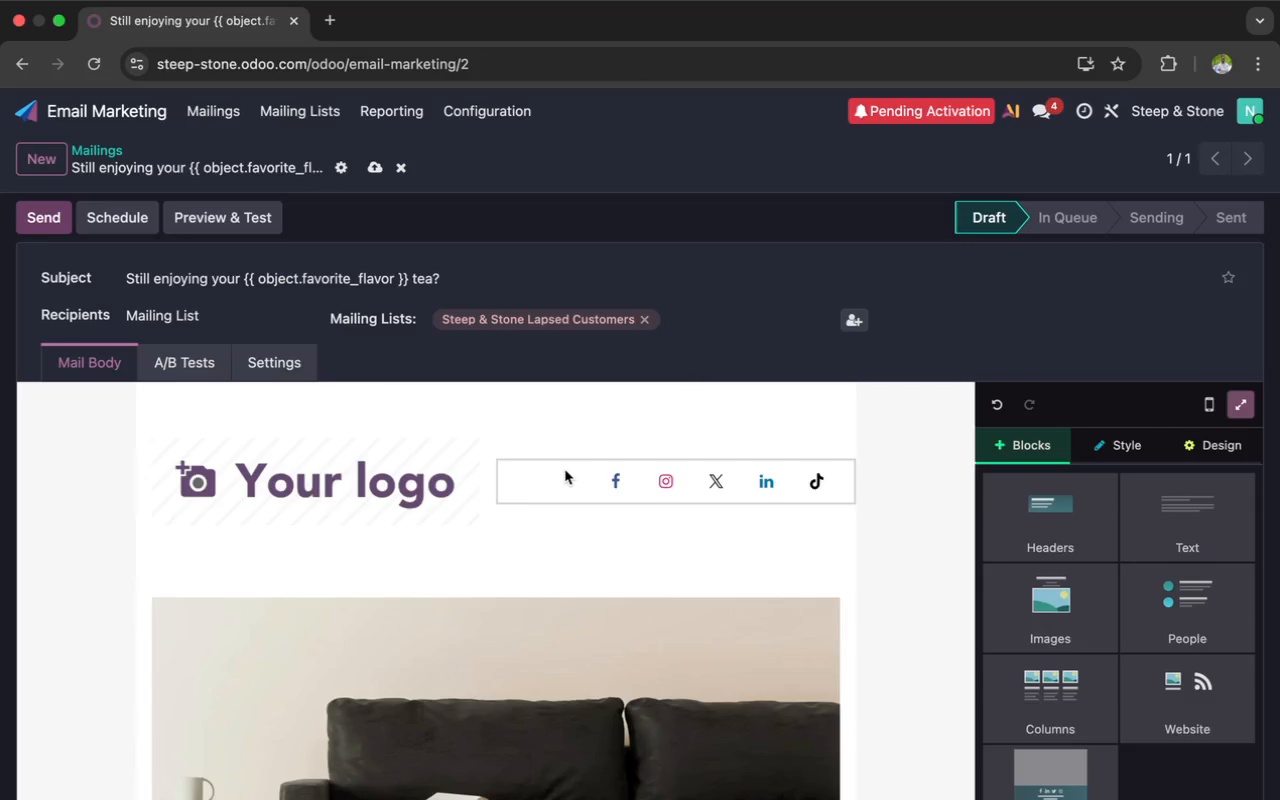 
mouse_move([598, 450])
 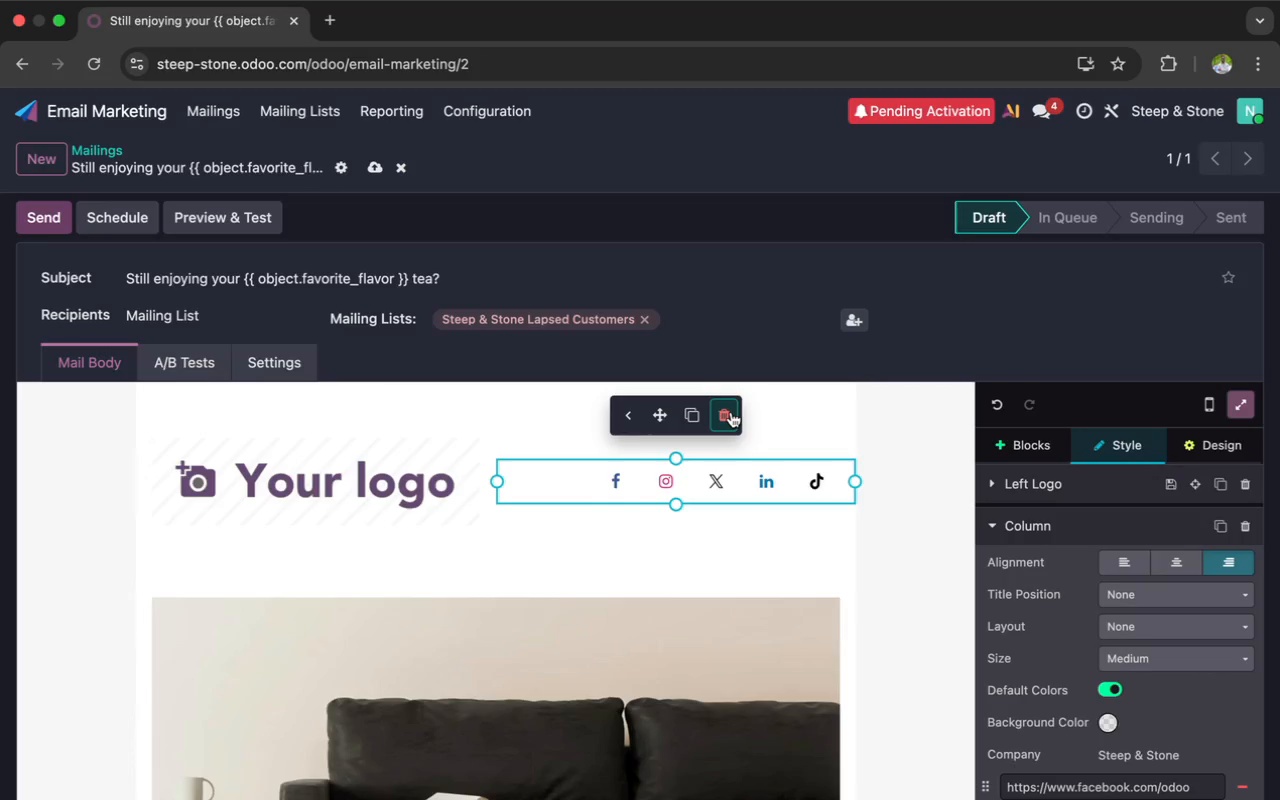 
left_click([731, 412])
 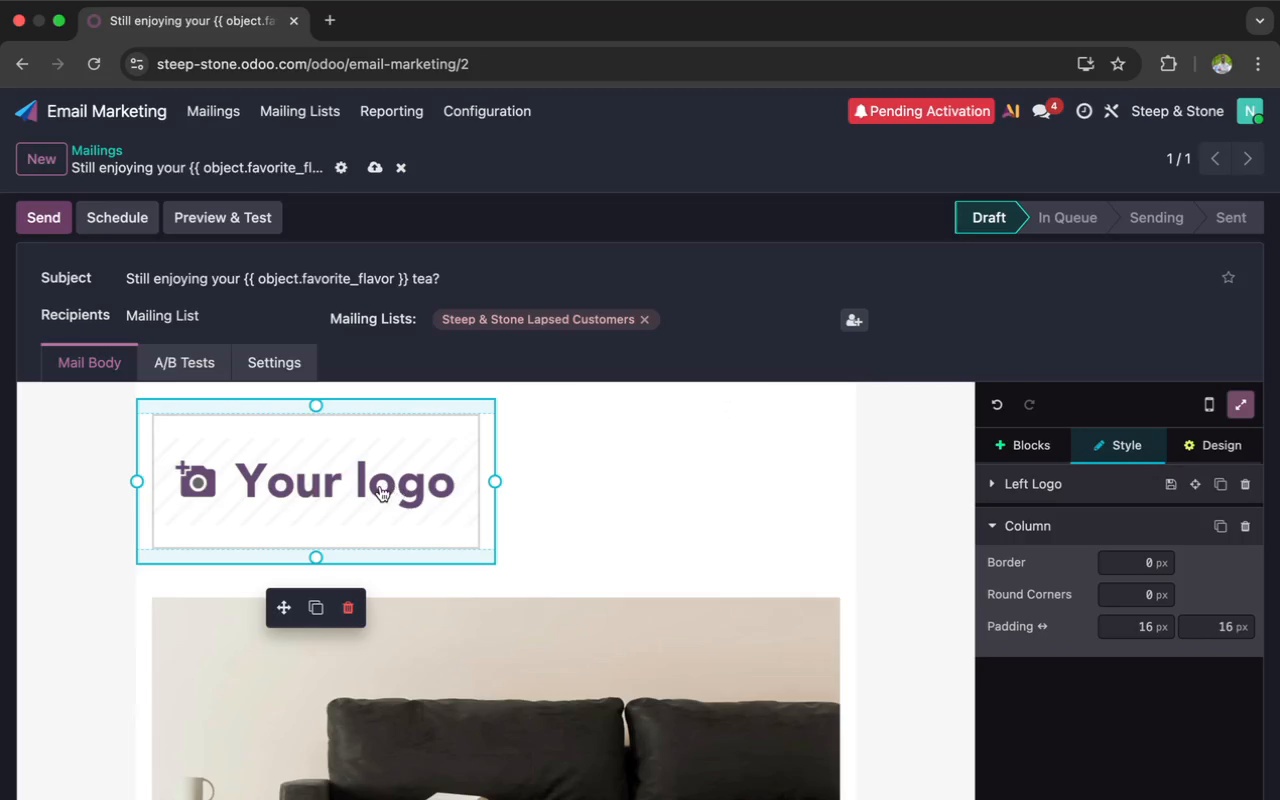 
double_click([377, 484])
 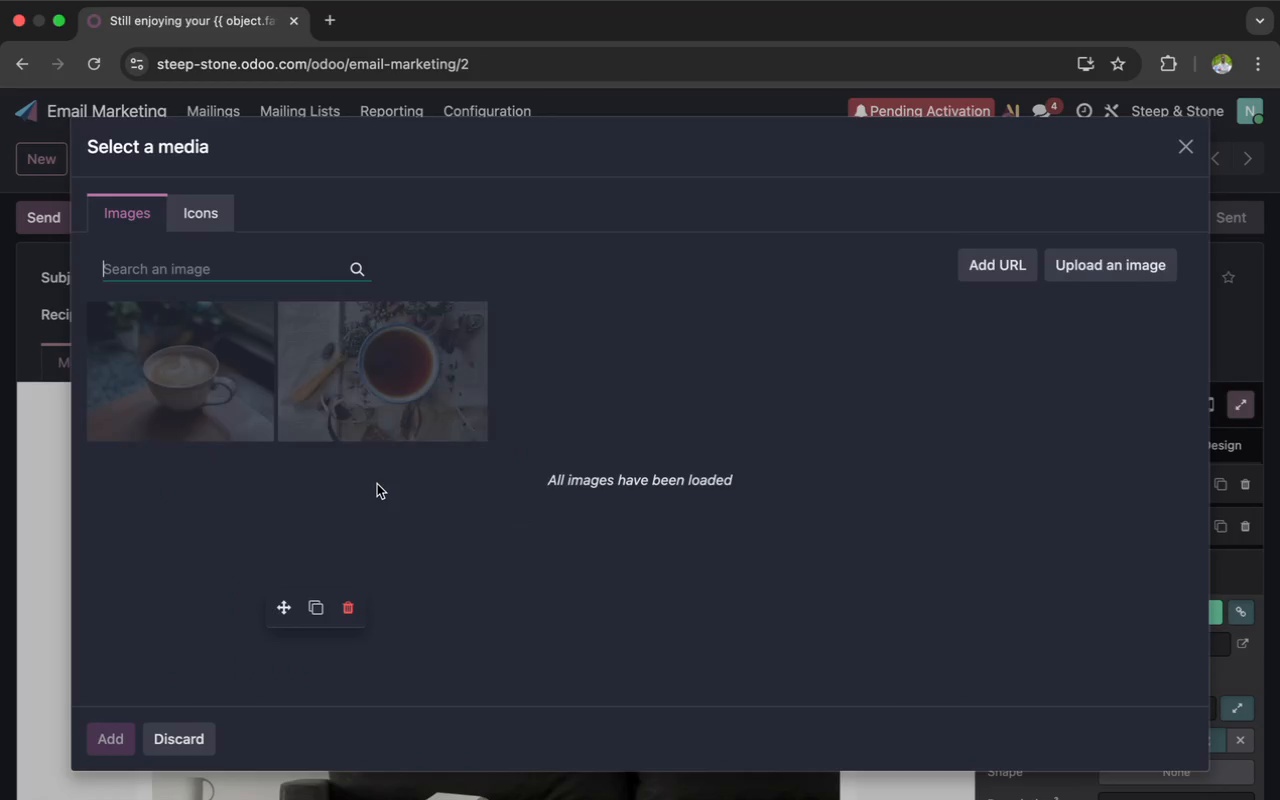 
type(tea)
 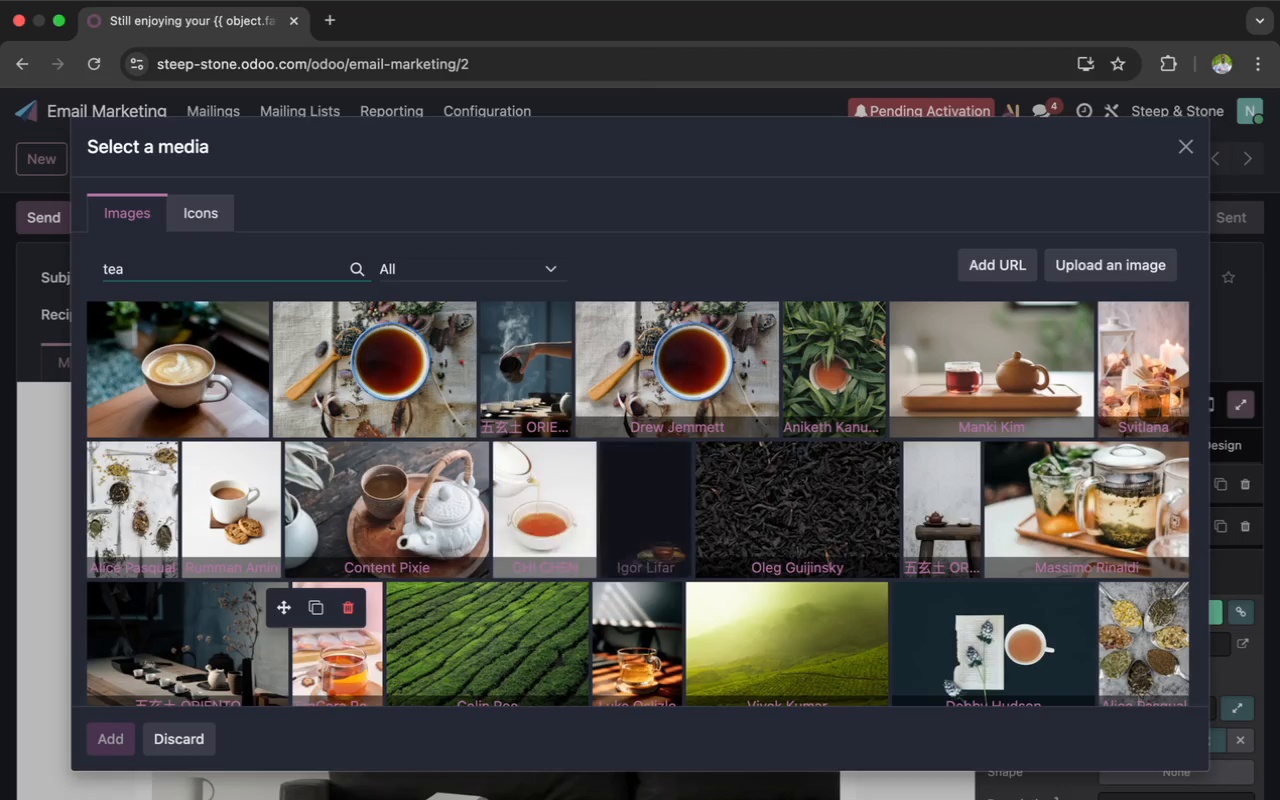 
wait(15.37)
 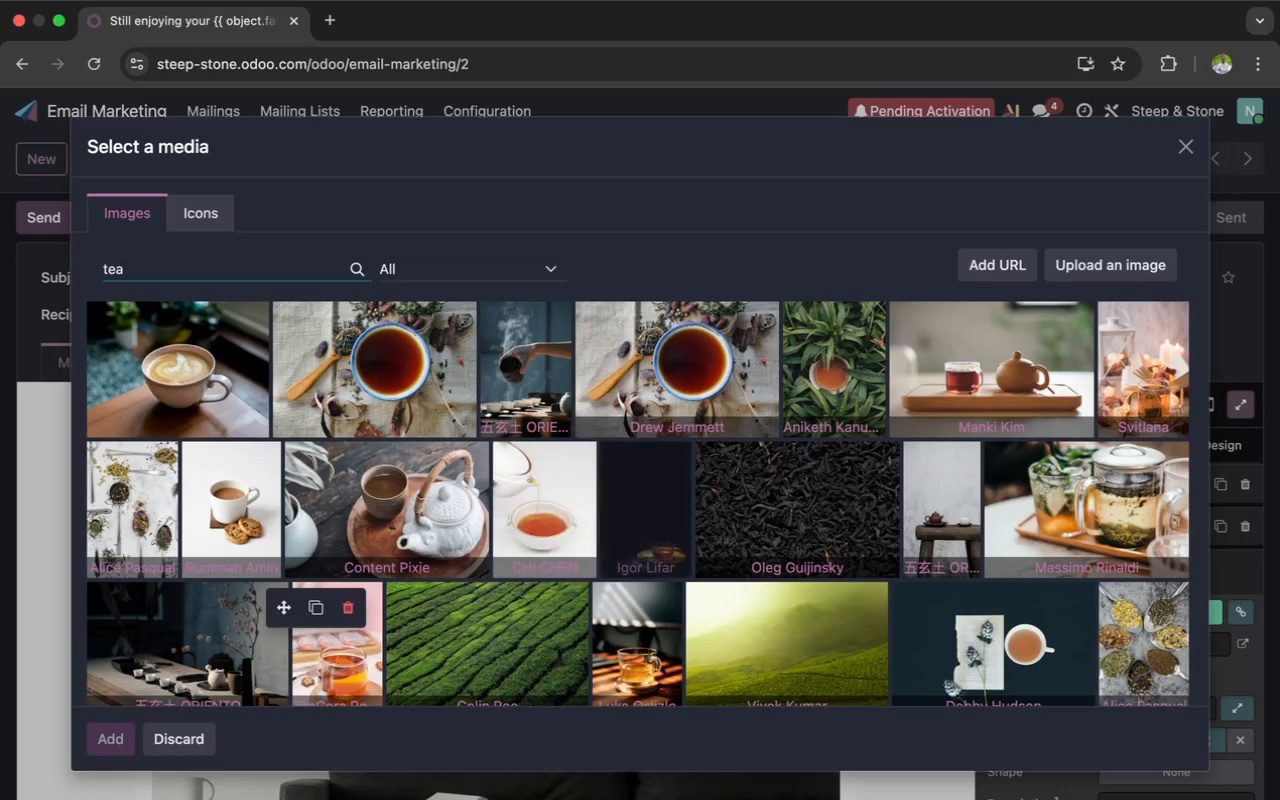 
type( logo)
 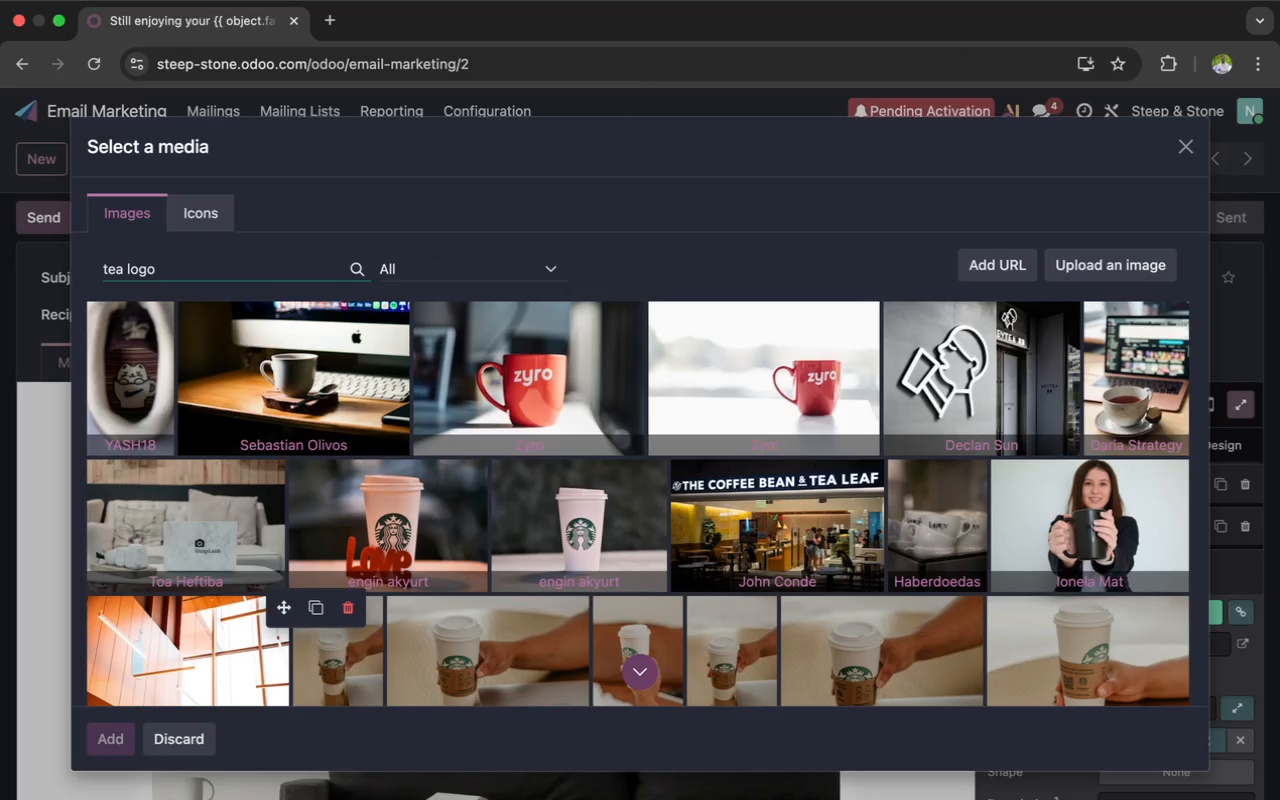 
wait(19.58)
 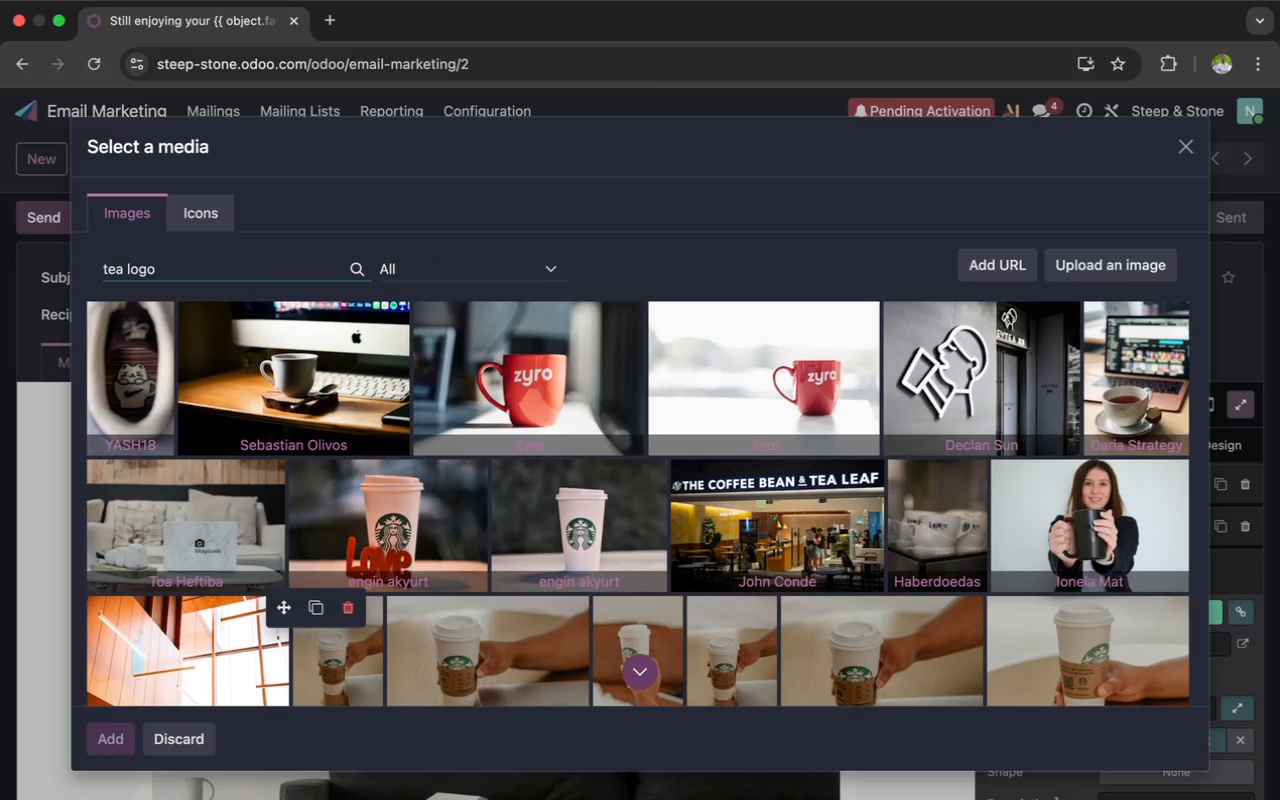 
left_click([927, 379])
 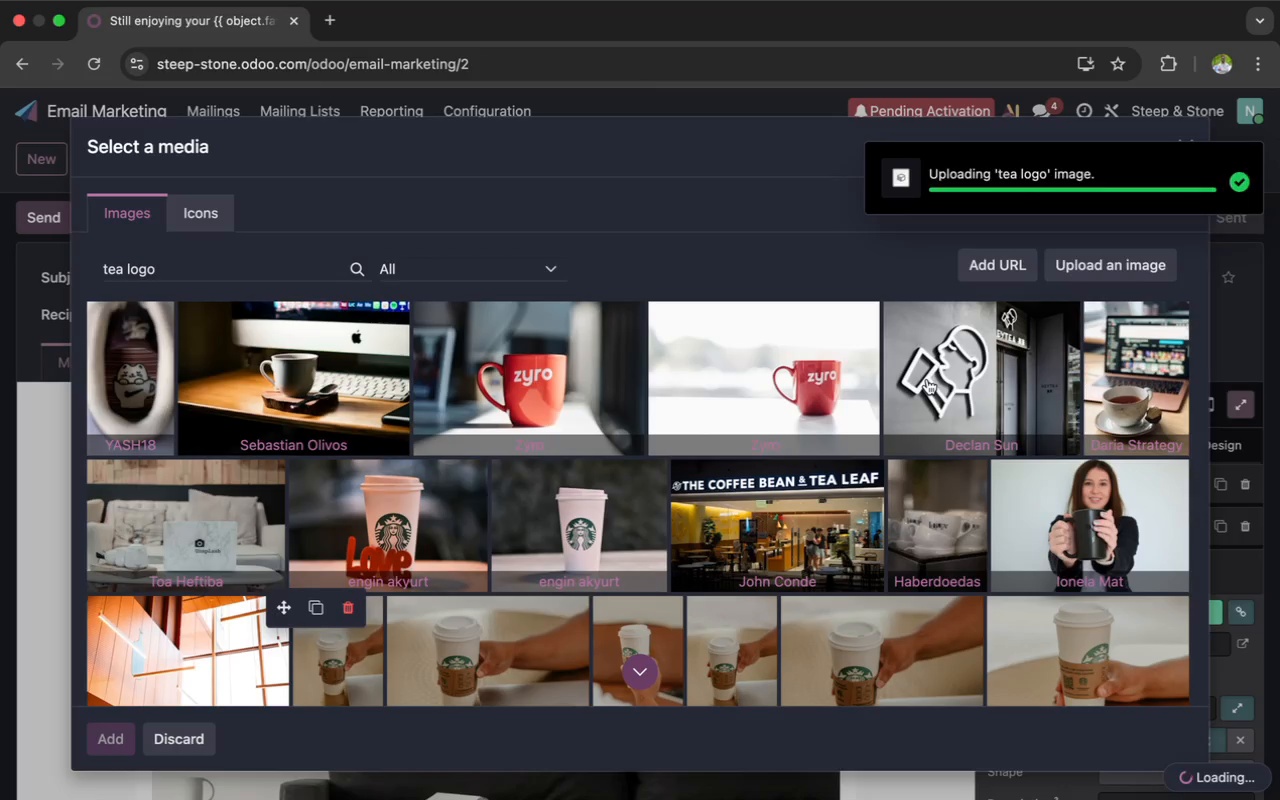 
wait(10.3)
 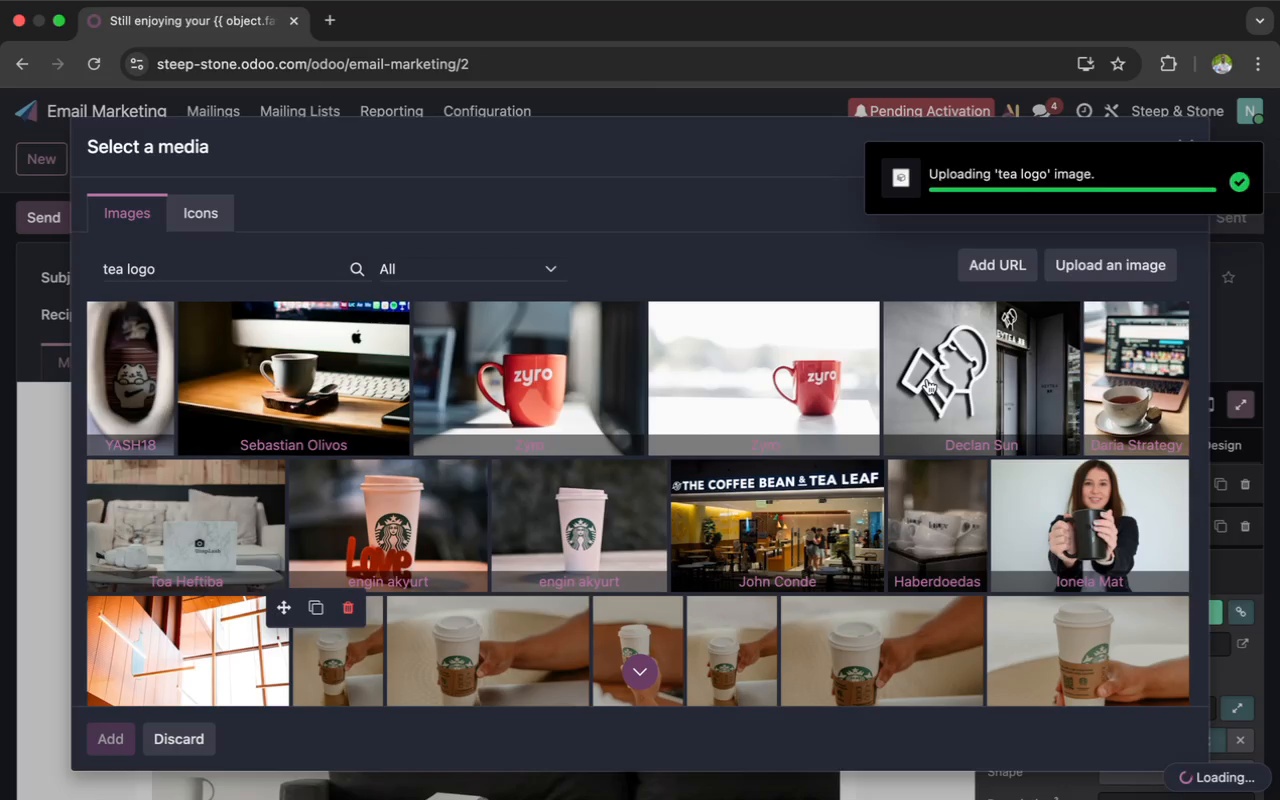 
left_click_drag(start_coordinate=[315, 724], to_coordinate=[343, 666])
 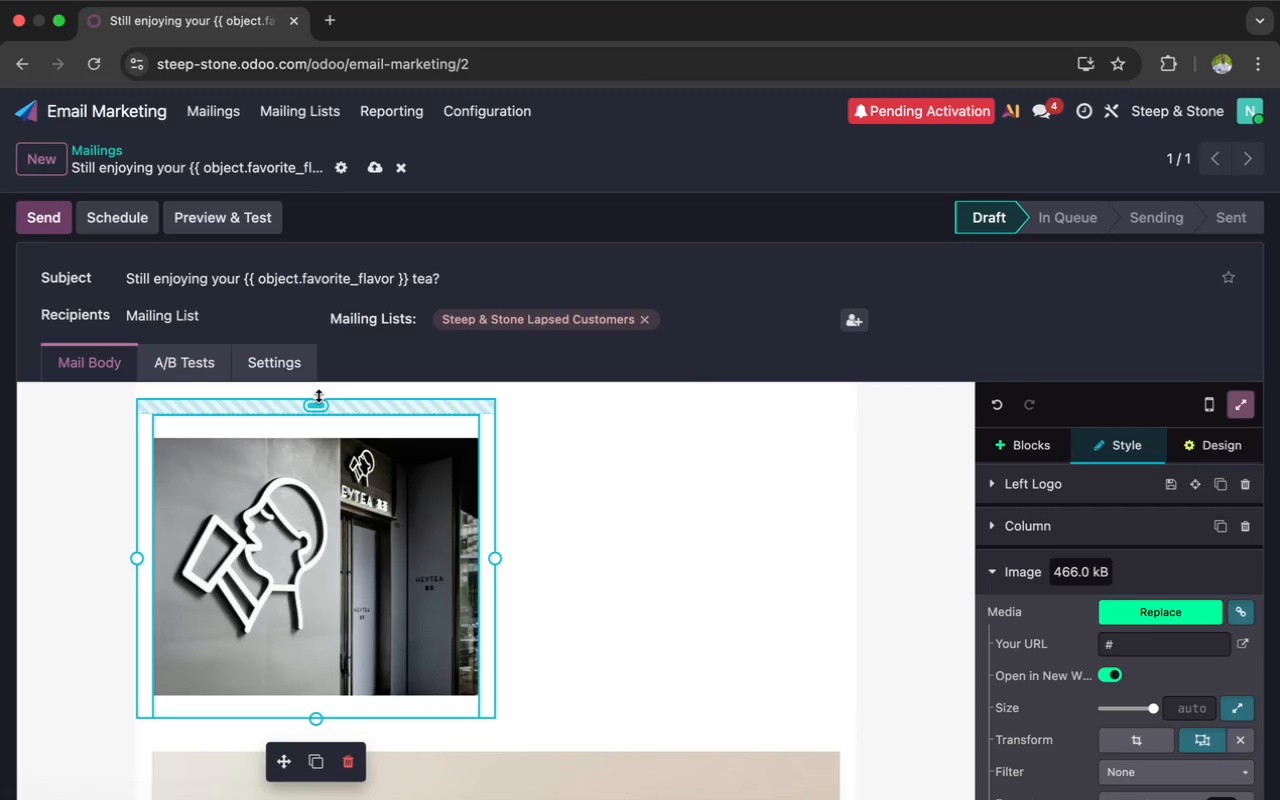 
left_click_drag(start_coordinate=[316, 396], to_coordinate=[325, 366])
 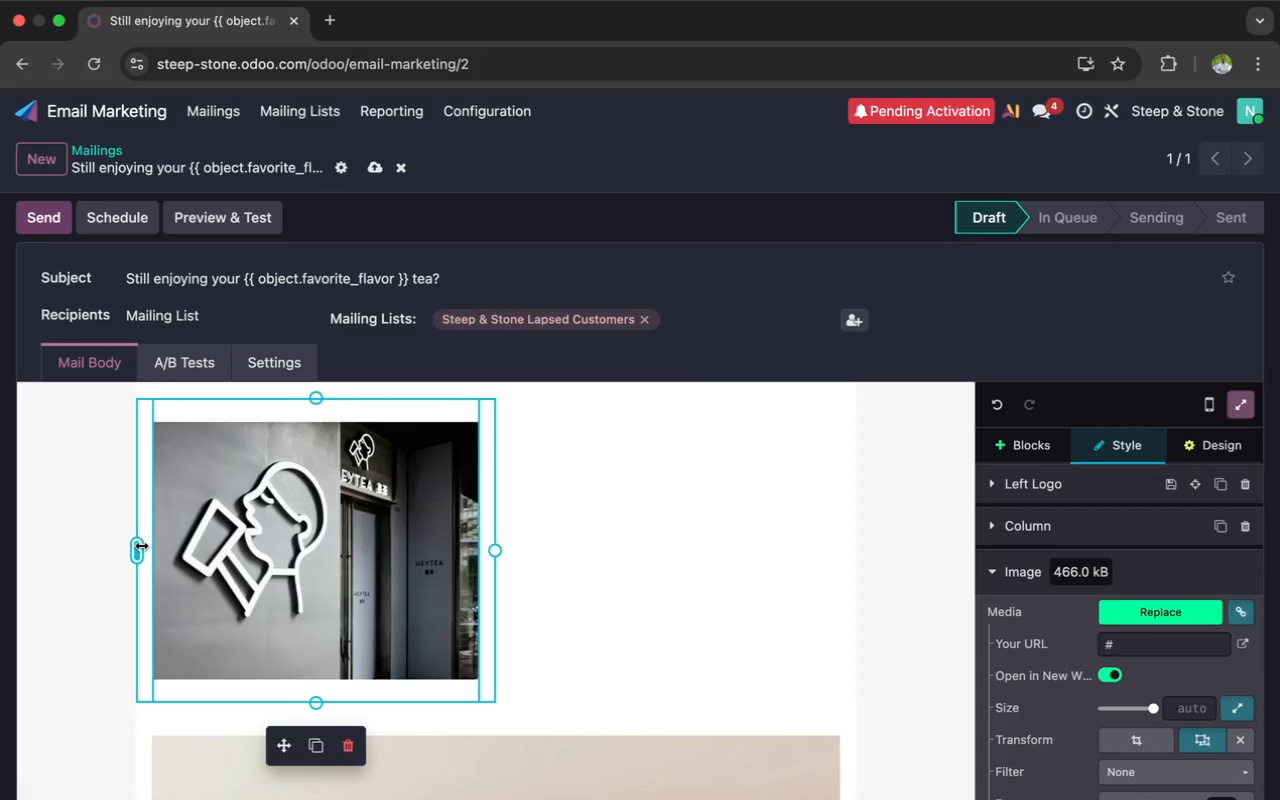 
left_click_drag(start_coordinate=[140, 545], to_coordinate=[174, 539])
 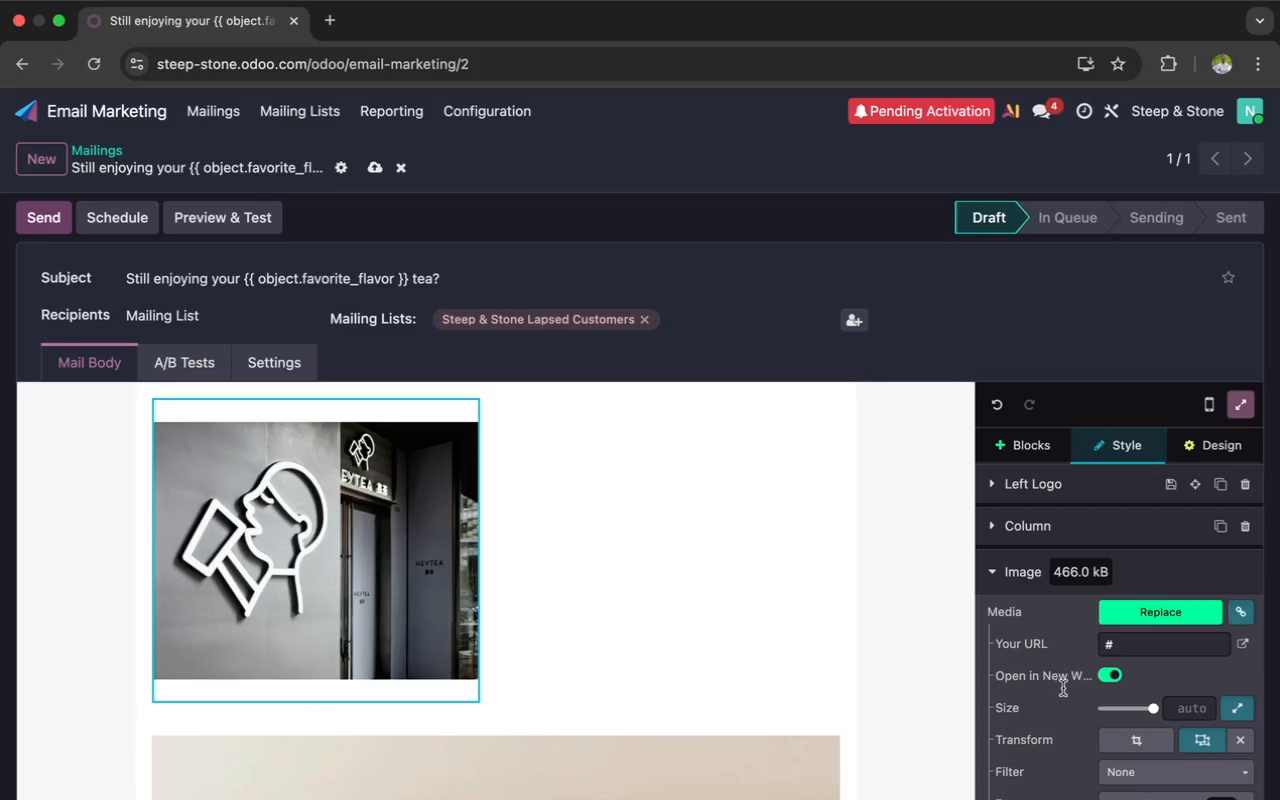 
left_click([1128, 738])
 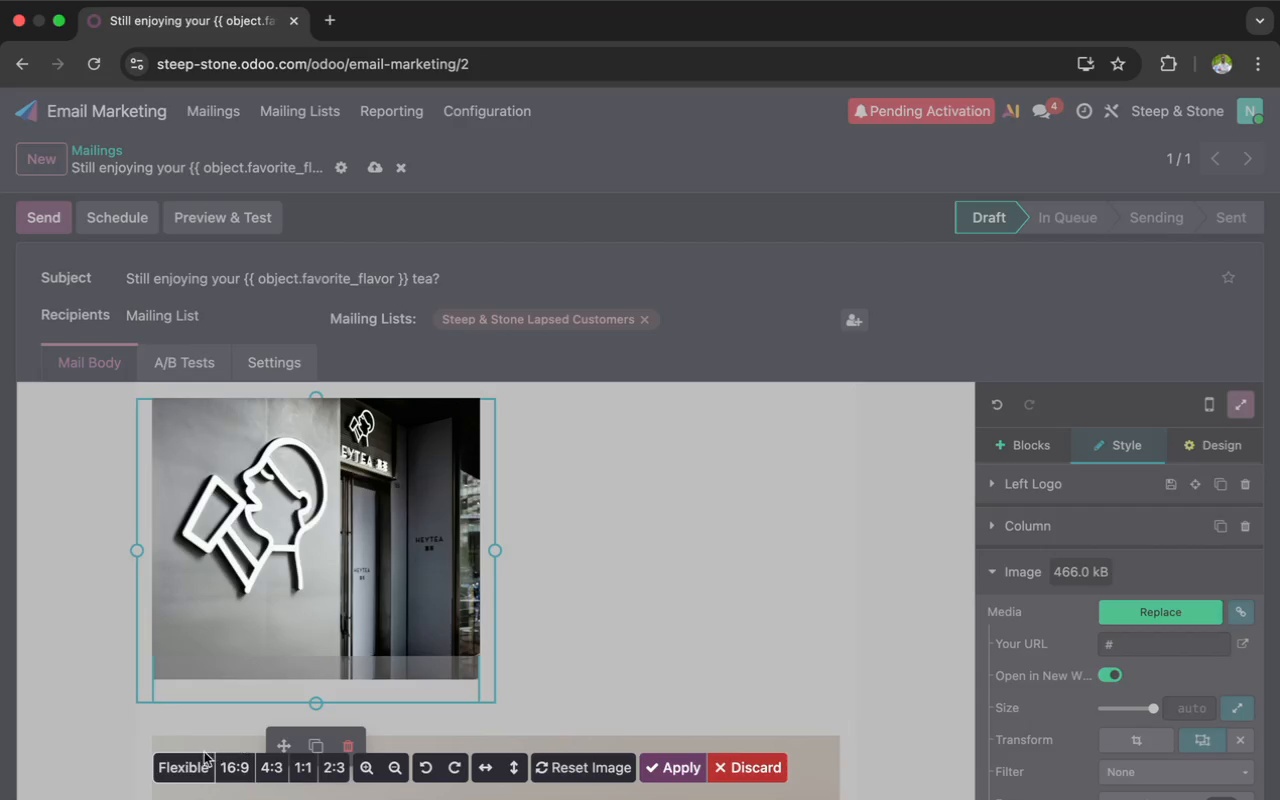 
left_click([182, 765])
 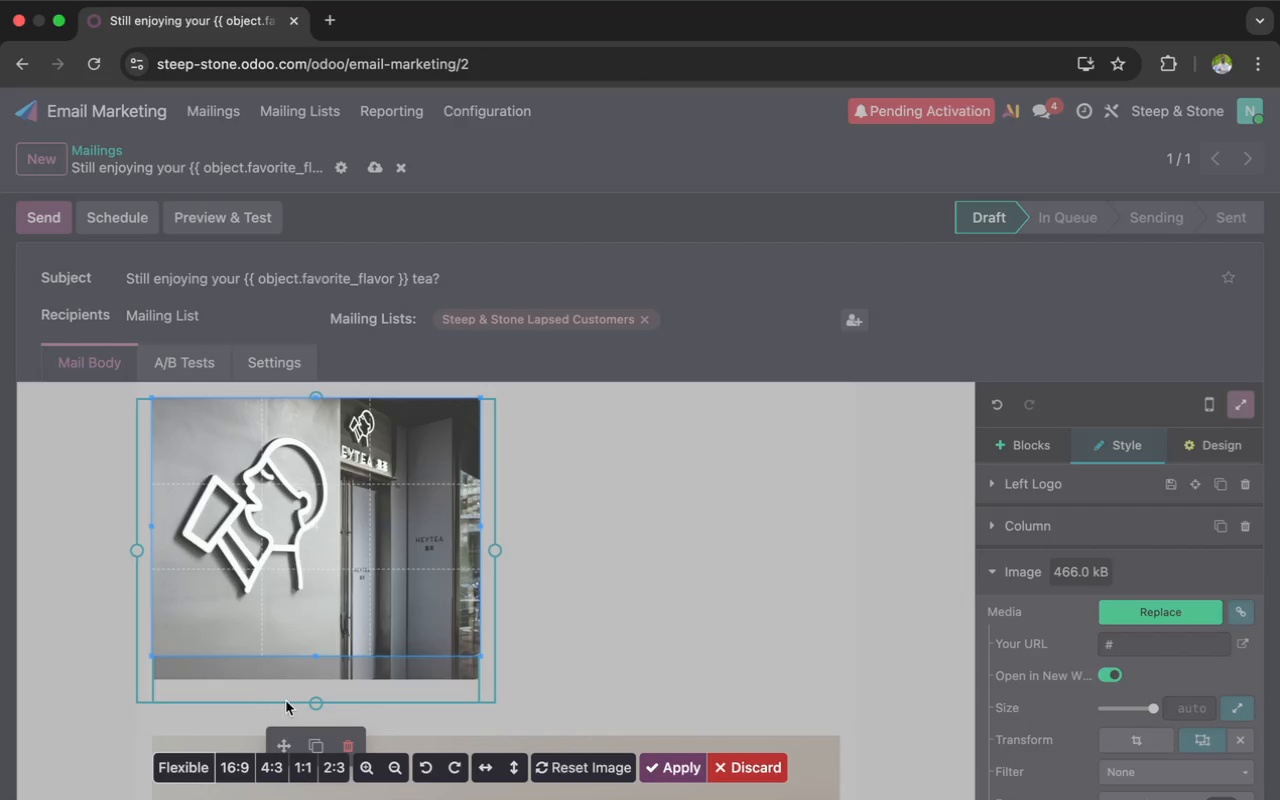 
left_click_drag(start_coordinate=[317, 700], to_coordinate=[314, 665])
 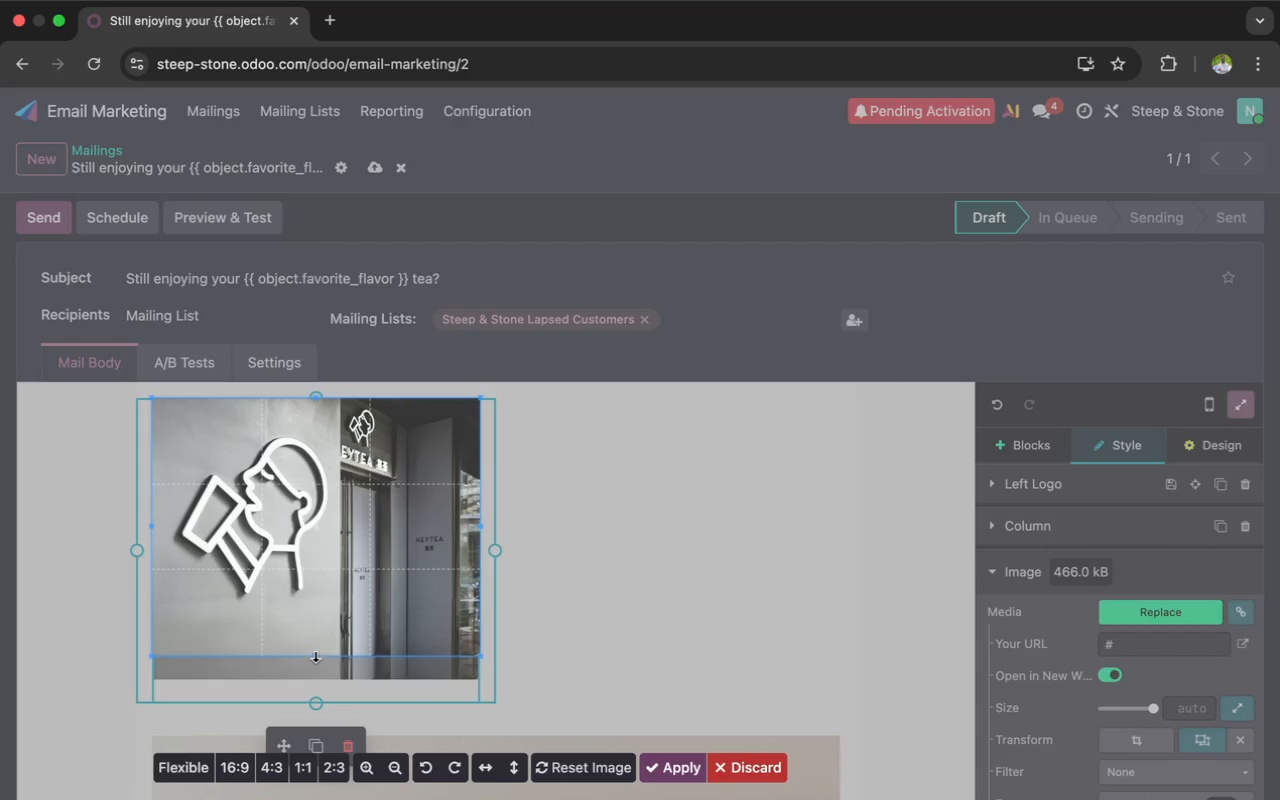 
left_click_drag(start_coordinate=[315, 655], to_coordinate=[310, 606])
 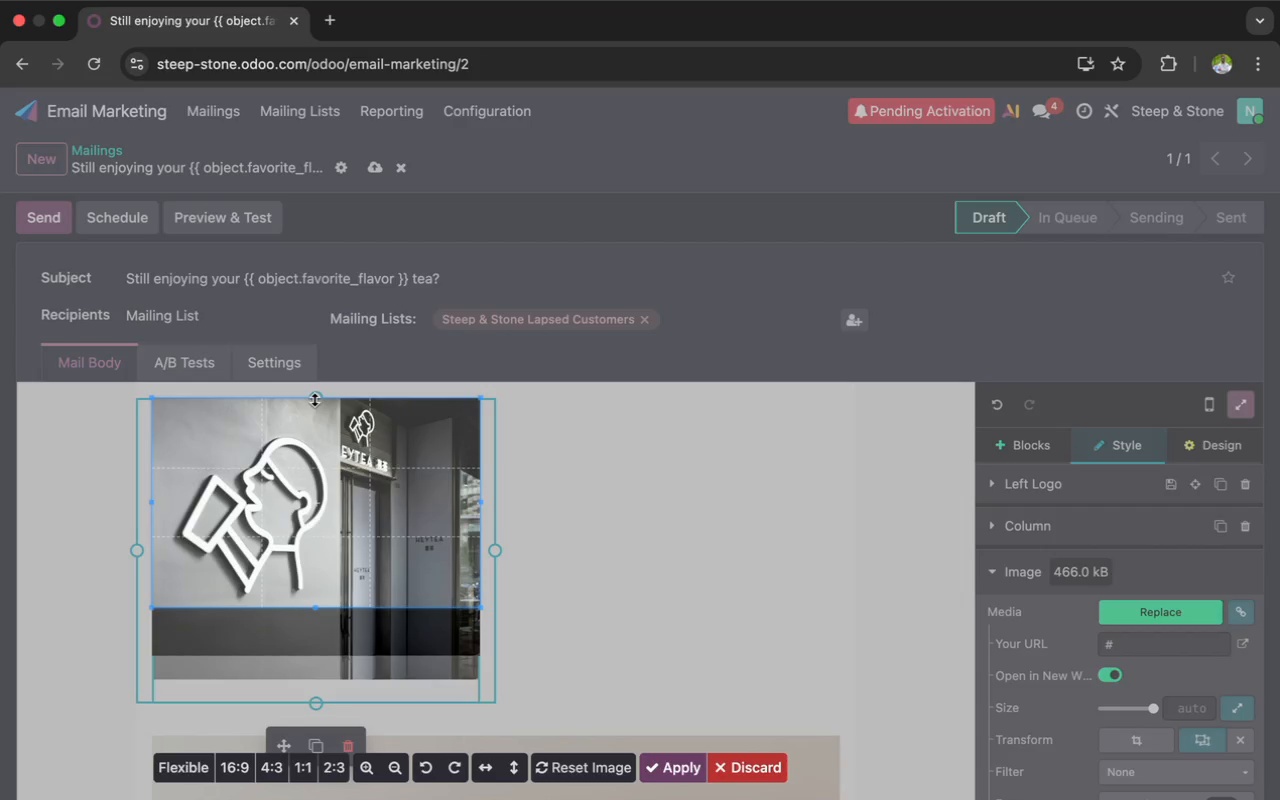 
left_click_drag(start_coordinate=[314, 396], to_coordinate=[317, 435])
 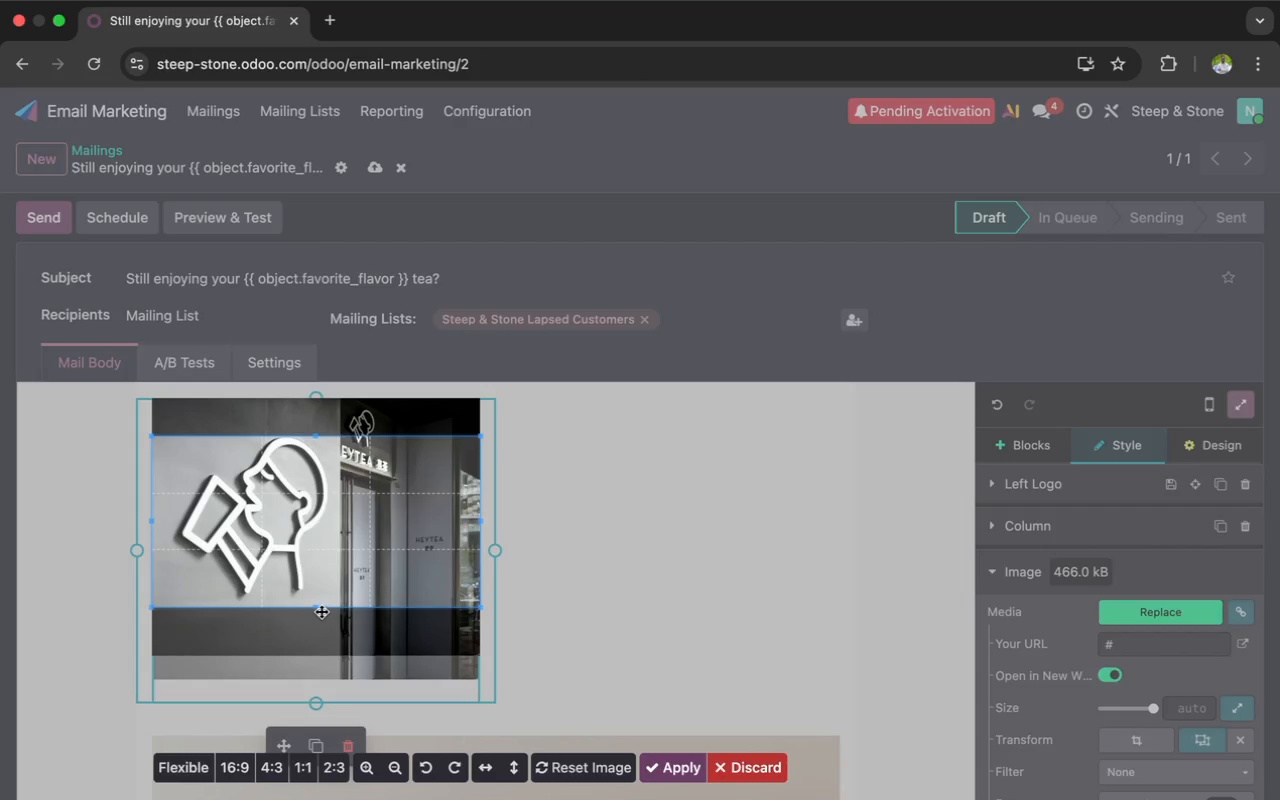 
left_click_drag(start_coordinate=[318, 609], to_coordinate=[313, 599])
 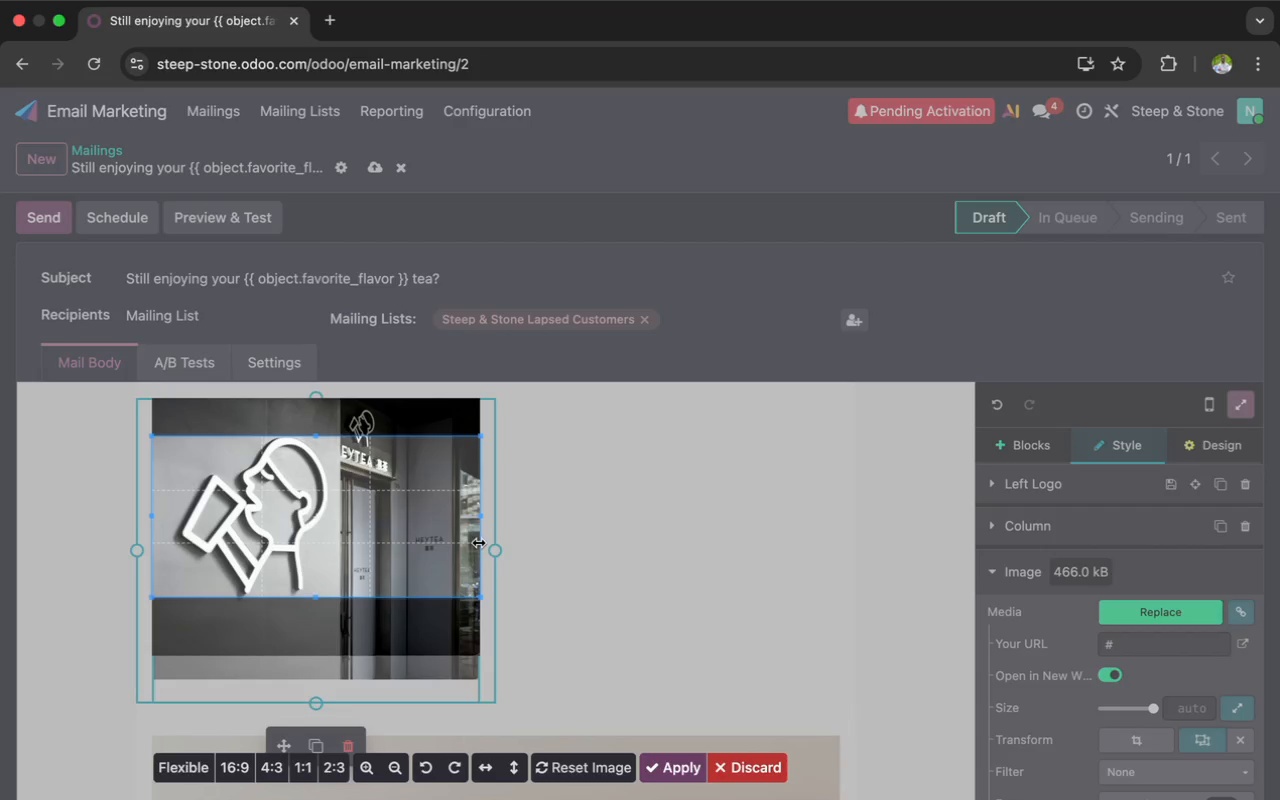 
left_click_drag(start_coordinate=[478, 516], to_coordinate=[394, 514])
 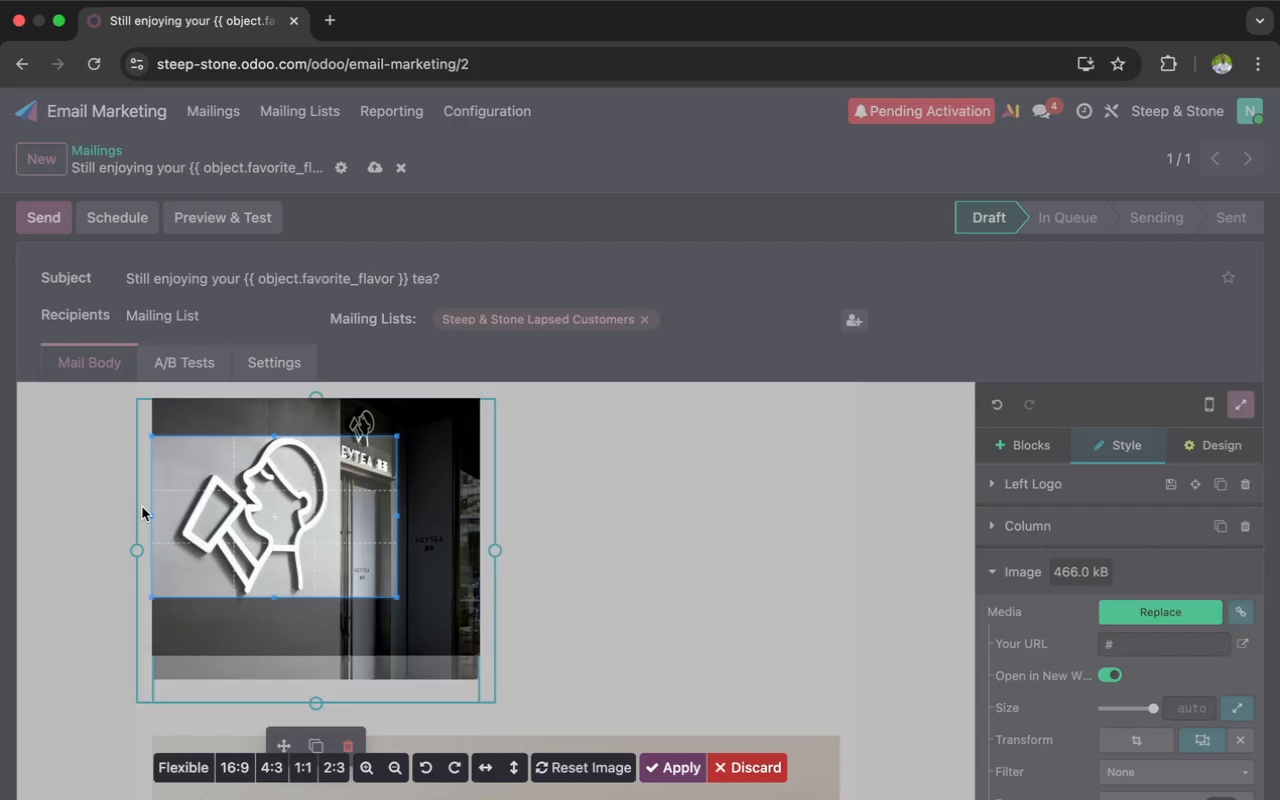 
left_click_drag(start_coordinate=[144, 507], to_coordinate=[152, 509])
 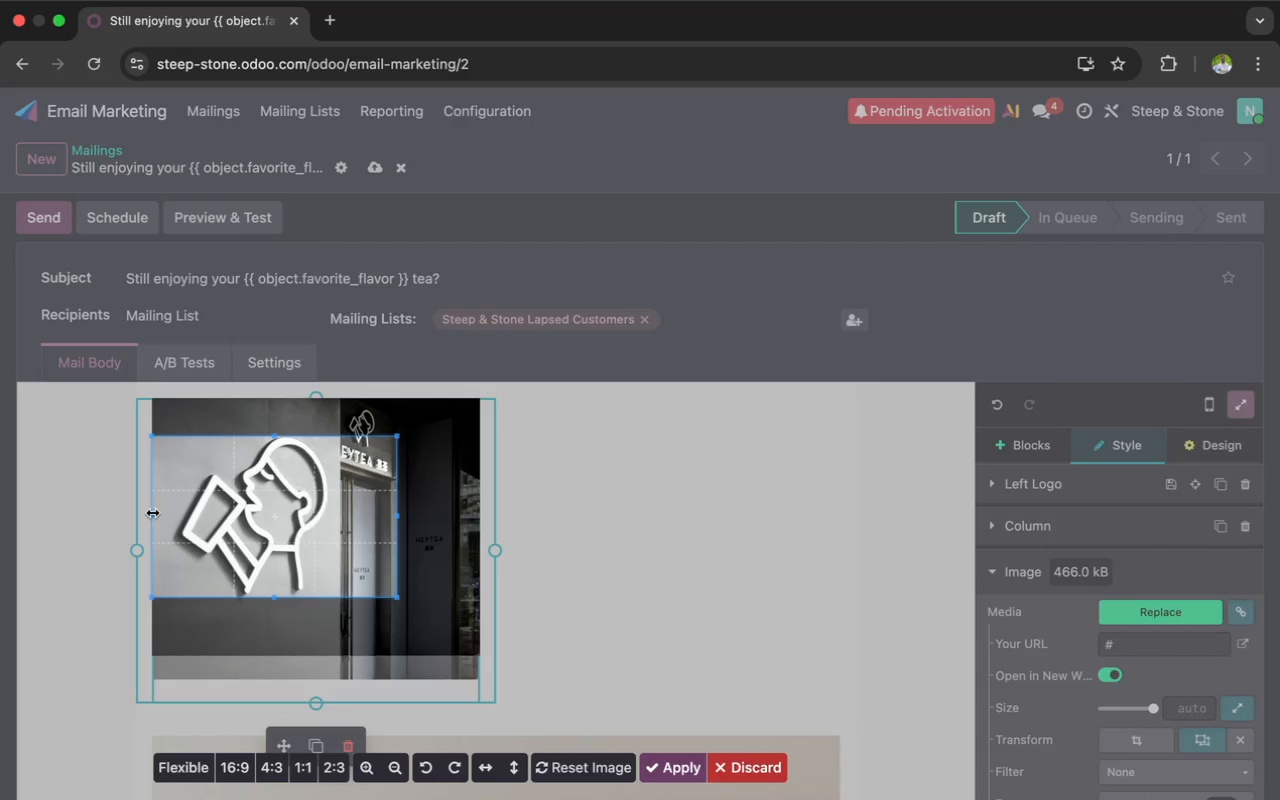 
left_click_drag(start_coordinate=[152, 512], to_coordinate=[174, 513])
 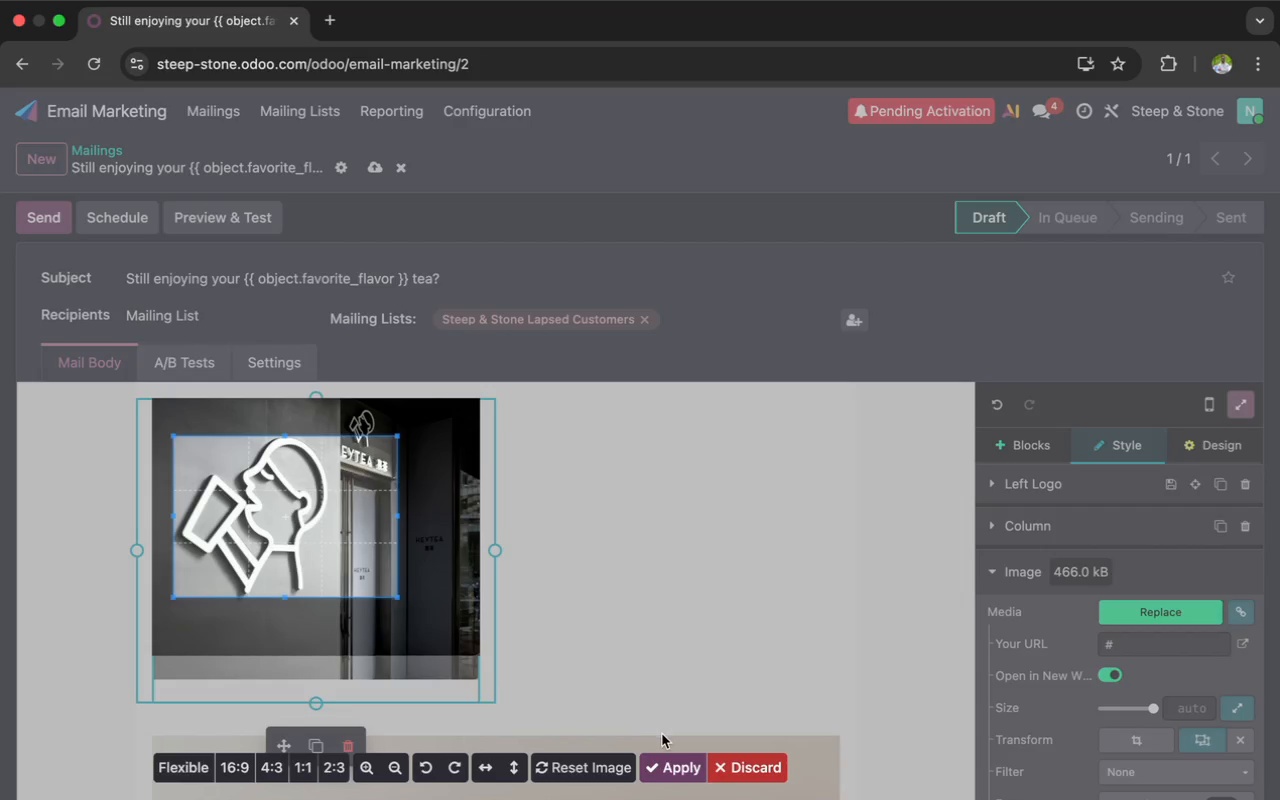 
left_click([678, 769])
 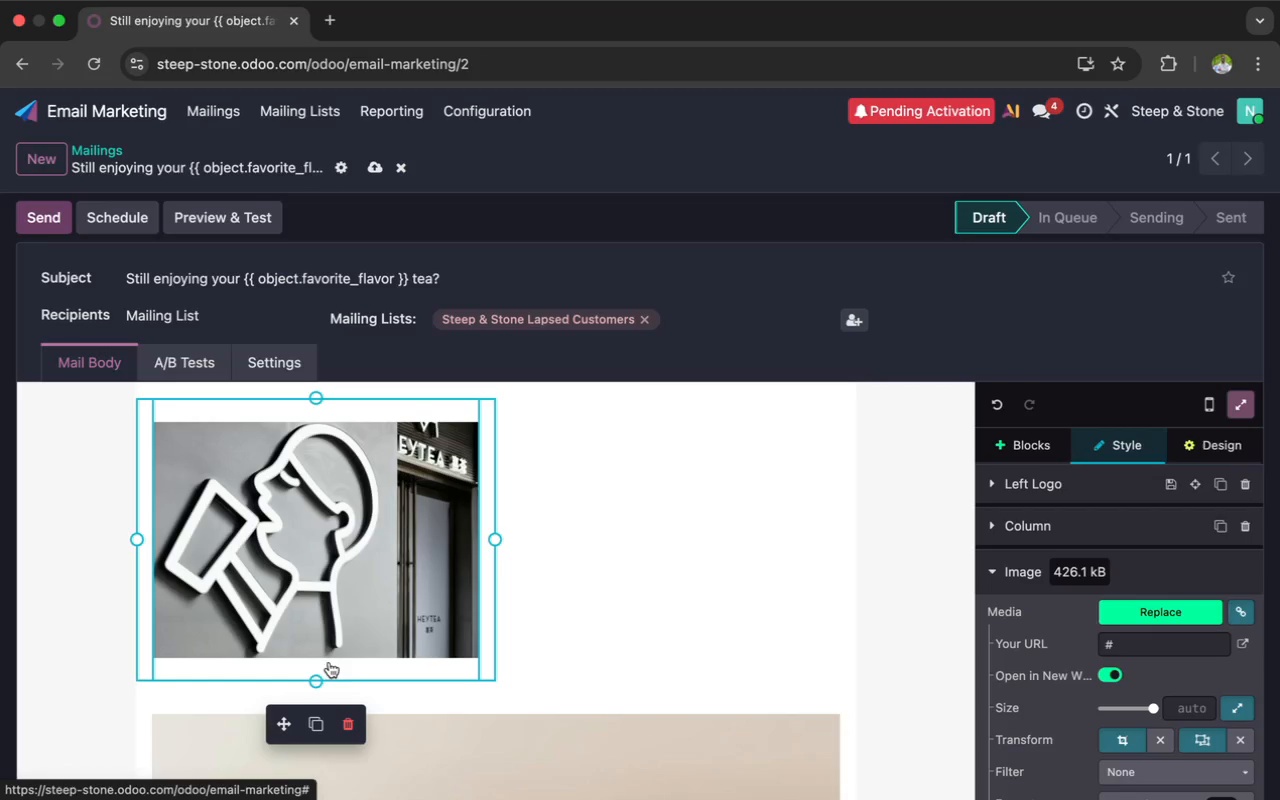 
left_click([317, 676])
 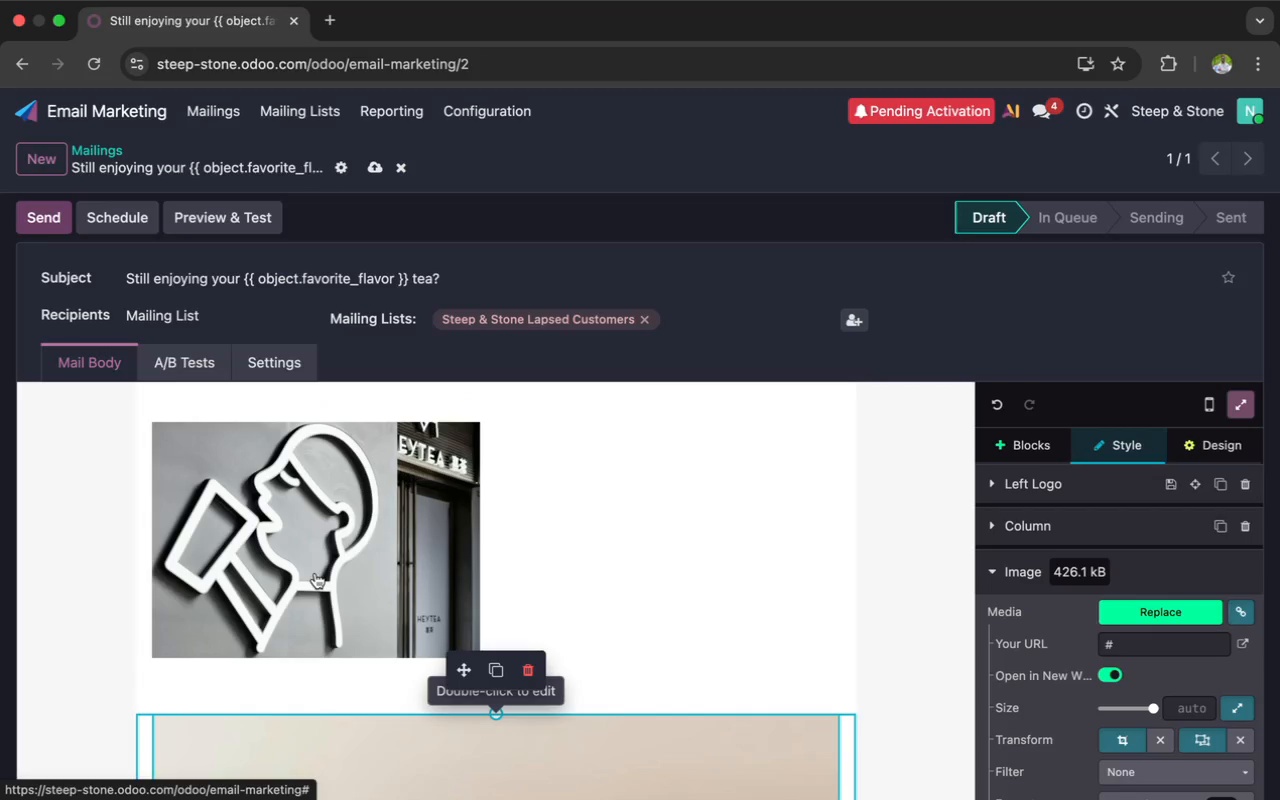 
left_click([314, 574])
 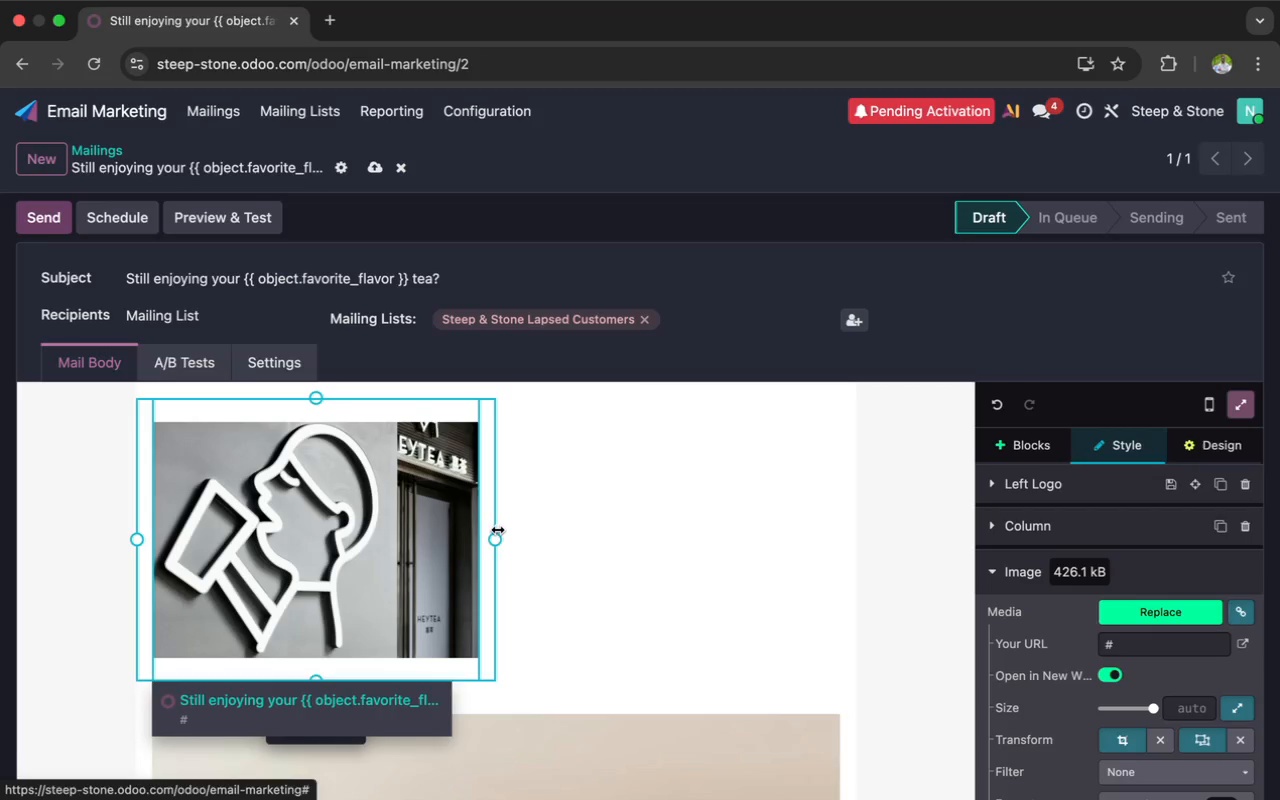 
left_click_drag(start_coordinate=[497, 533], to_coordinate=[439, 534])
 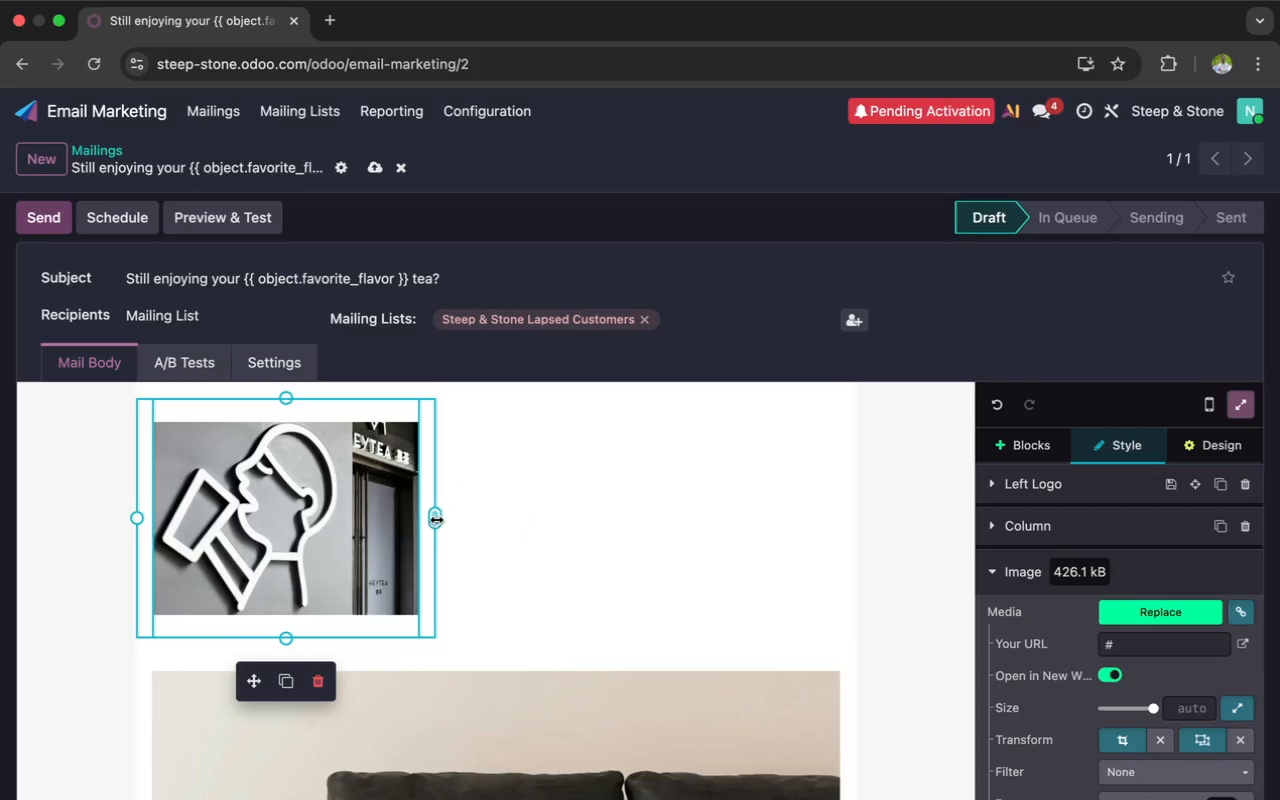 
left_click_drag(start_coordinate=[436, 519], to_coordinate=[303, 469])
 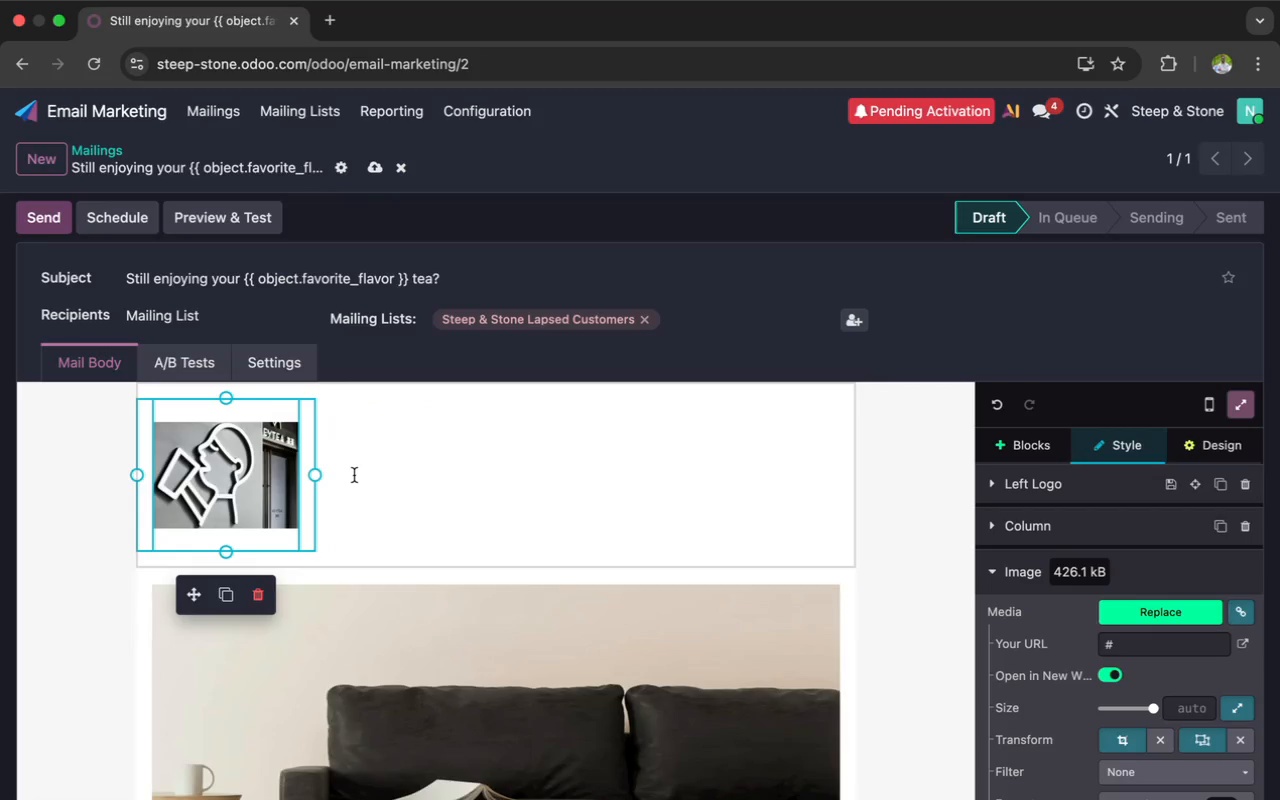 
left_click([355, 476])
 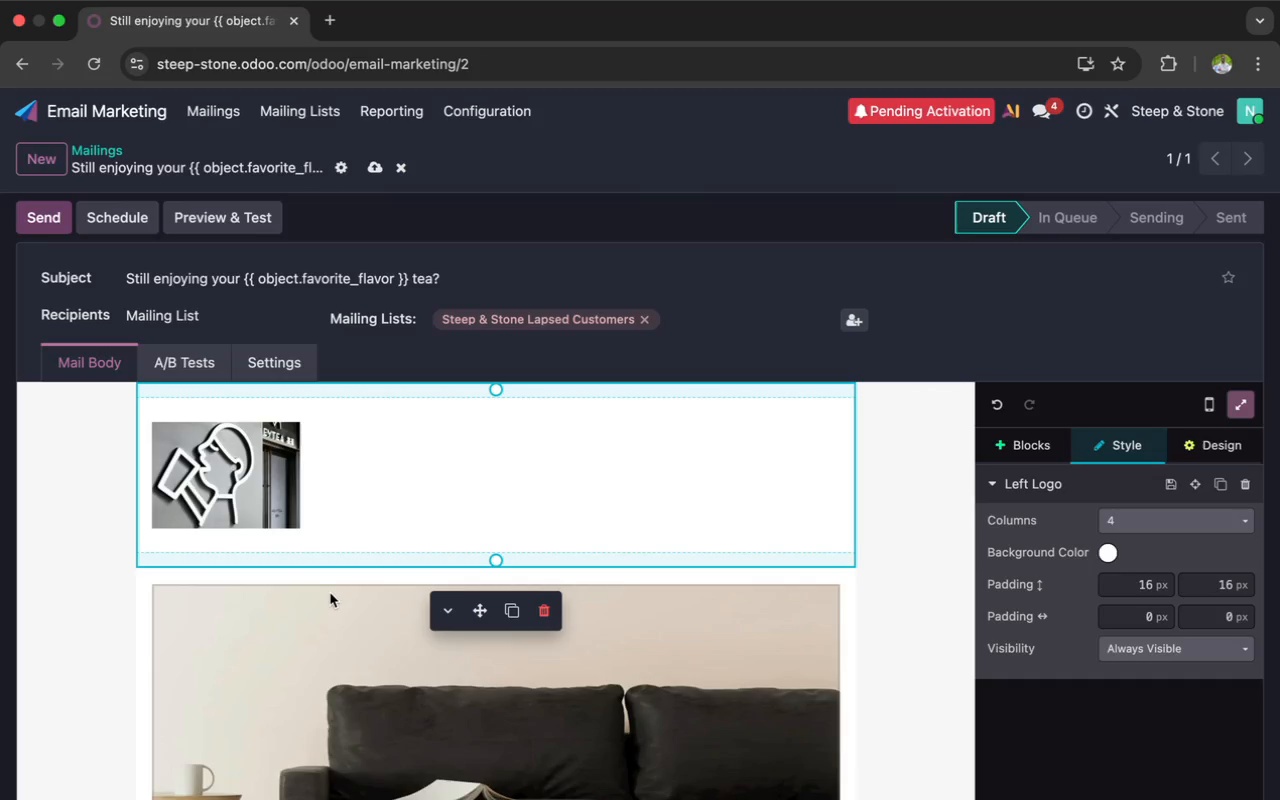 
left_click([329, 593])
 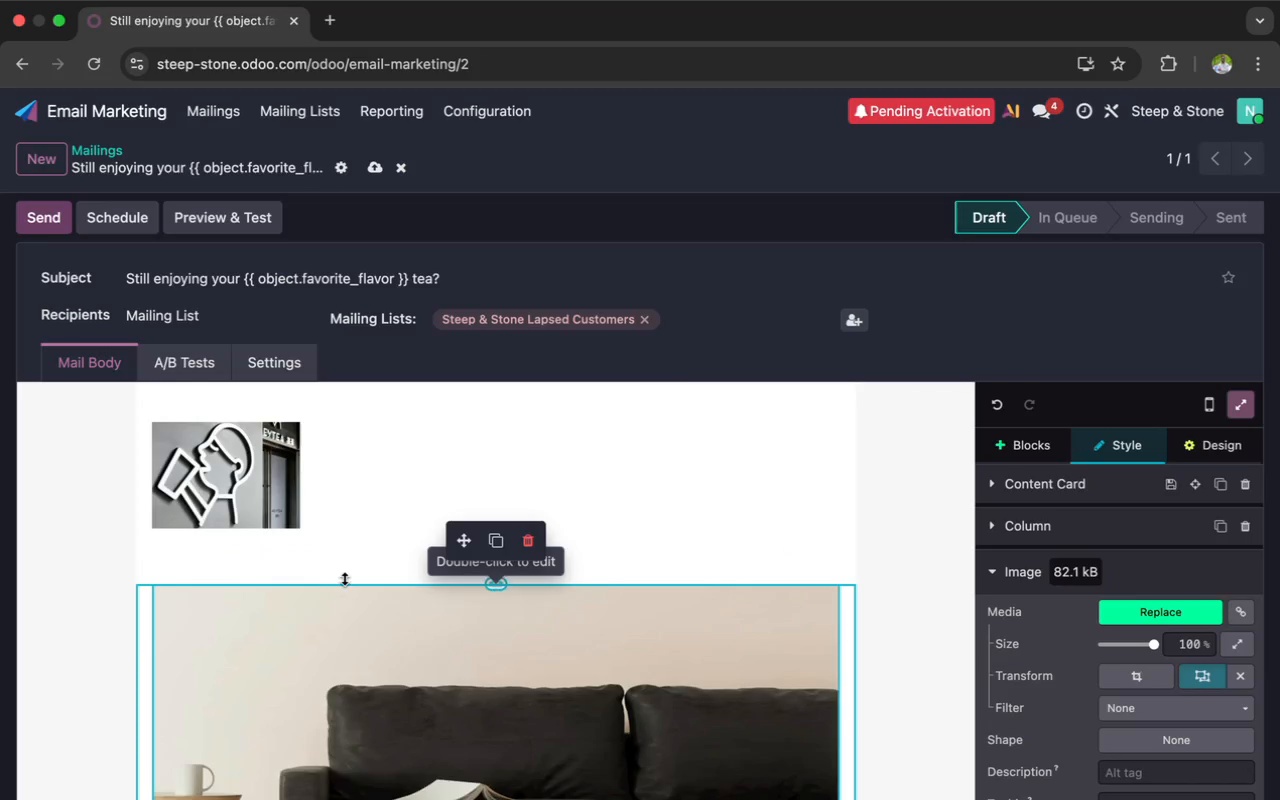 
left_click([349, 551])
 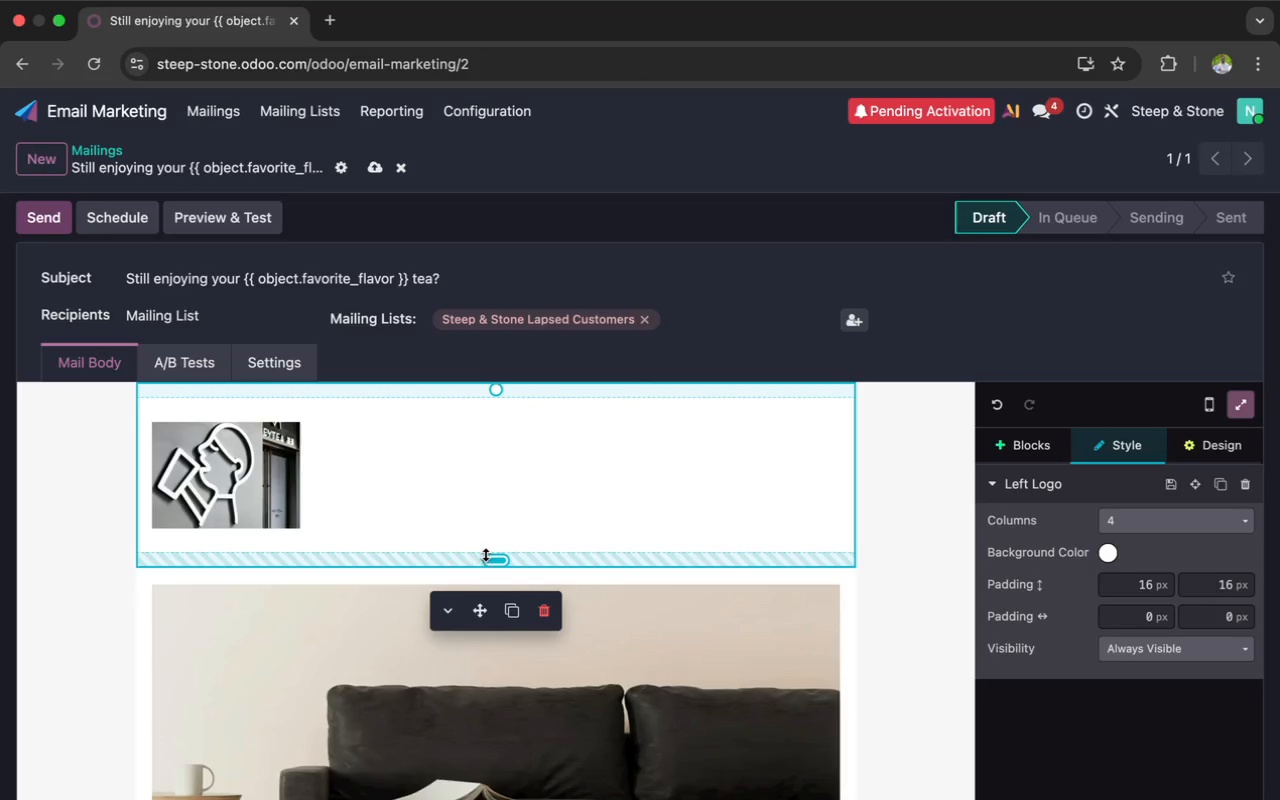 
left_click_drag(start_coordinate=[491, 554], to_coordinate=[493, 482])
 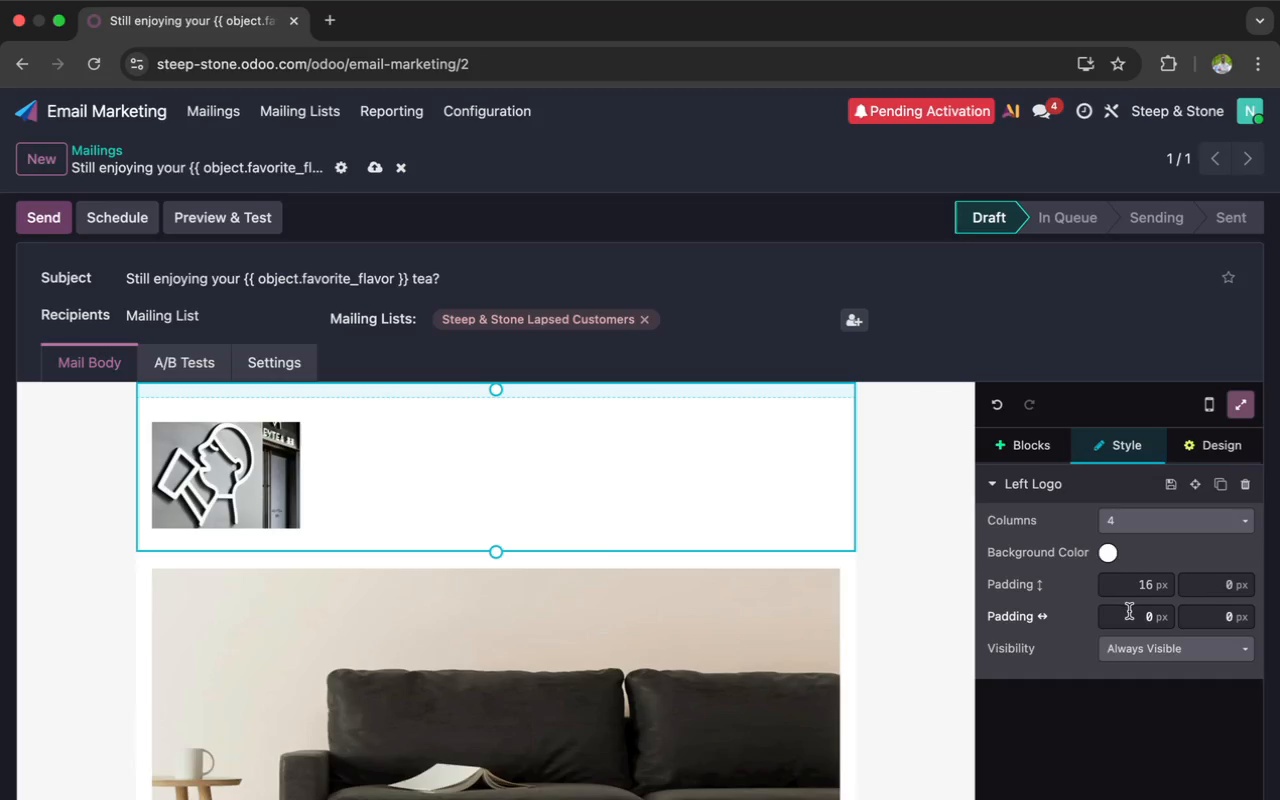 
wait(6.9)
 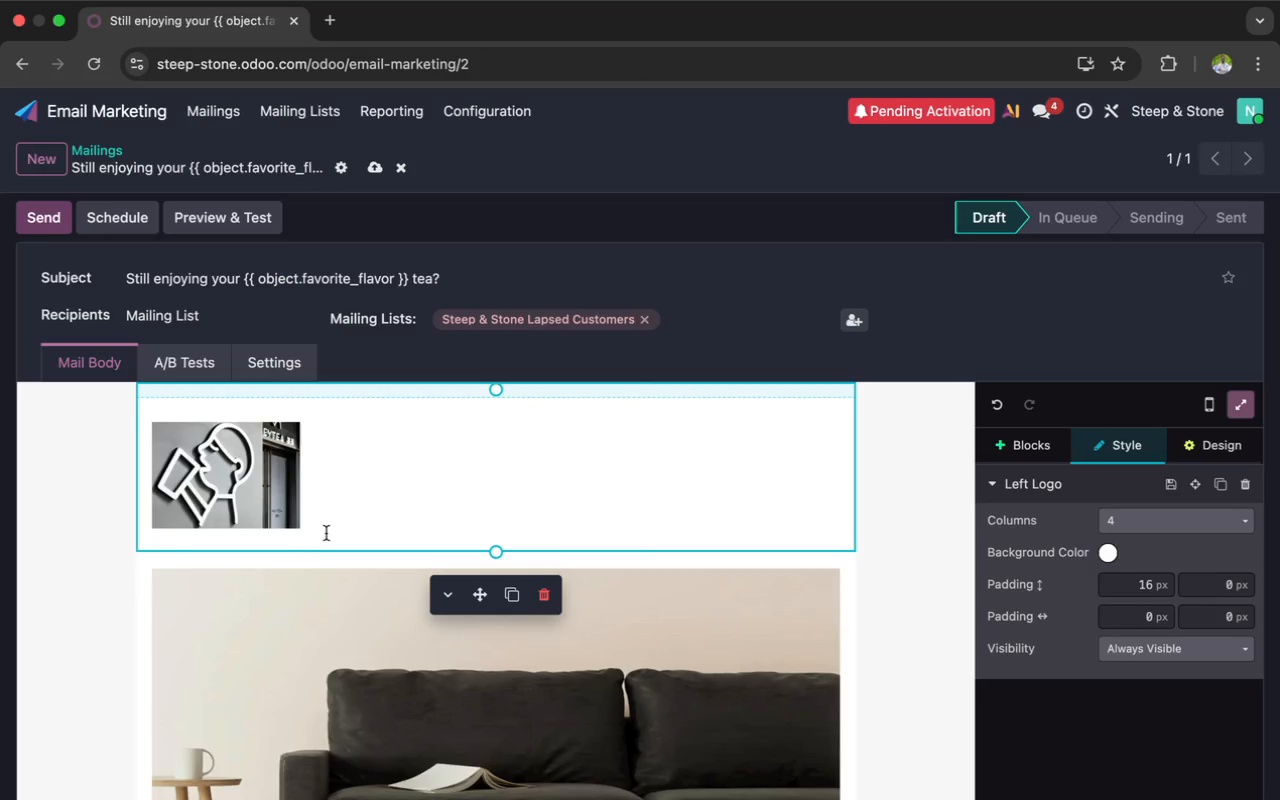 
scroll: coordinate [1144, 623], scroll_direction: down, amount: 2.0
 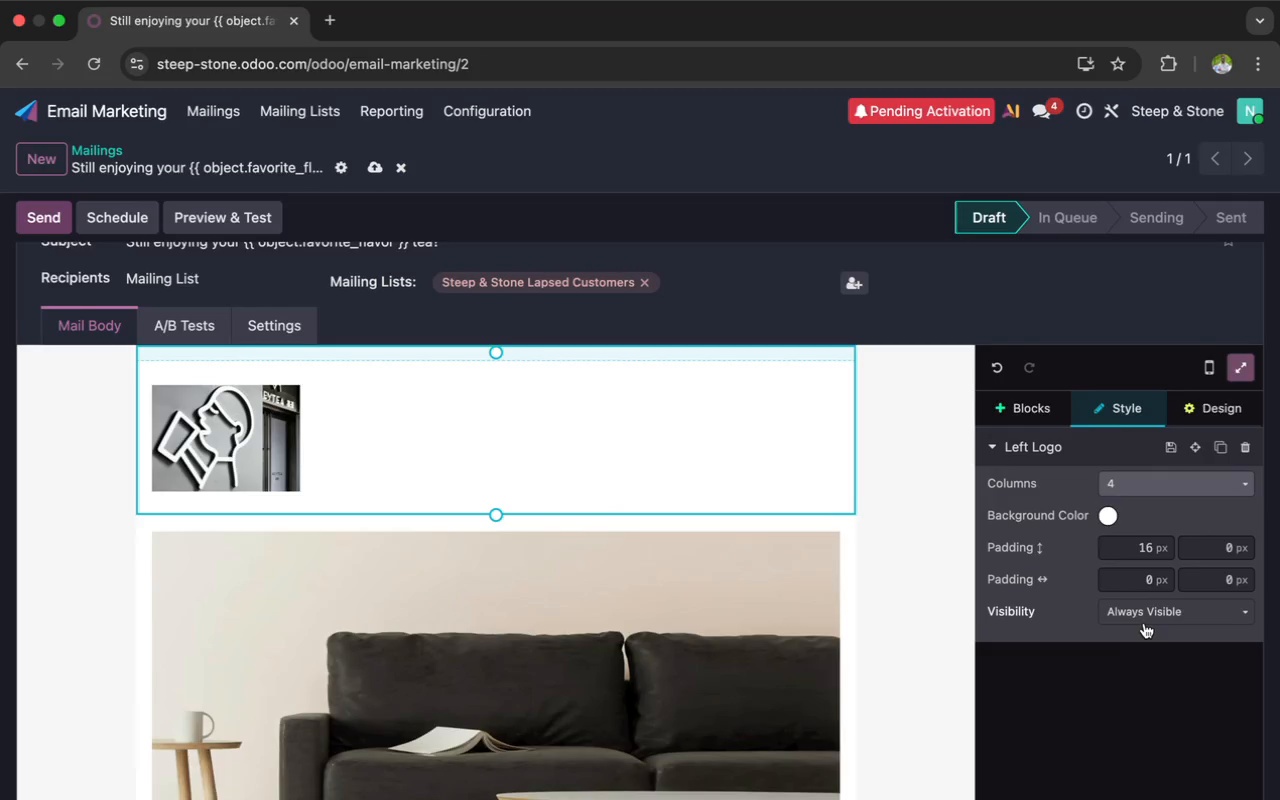 
scroll: coordinate [1144, 623], scroll_direction: up, amount: 2.0
 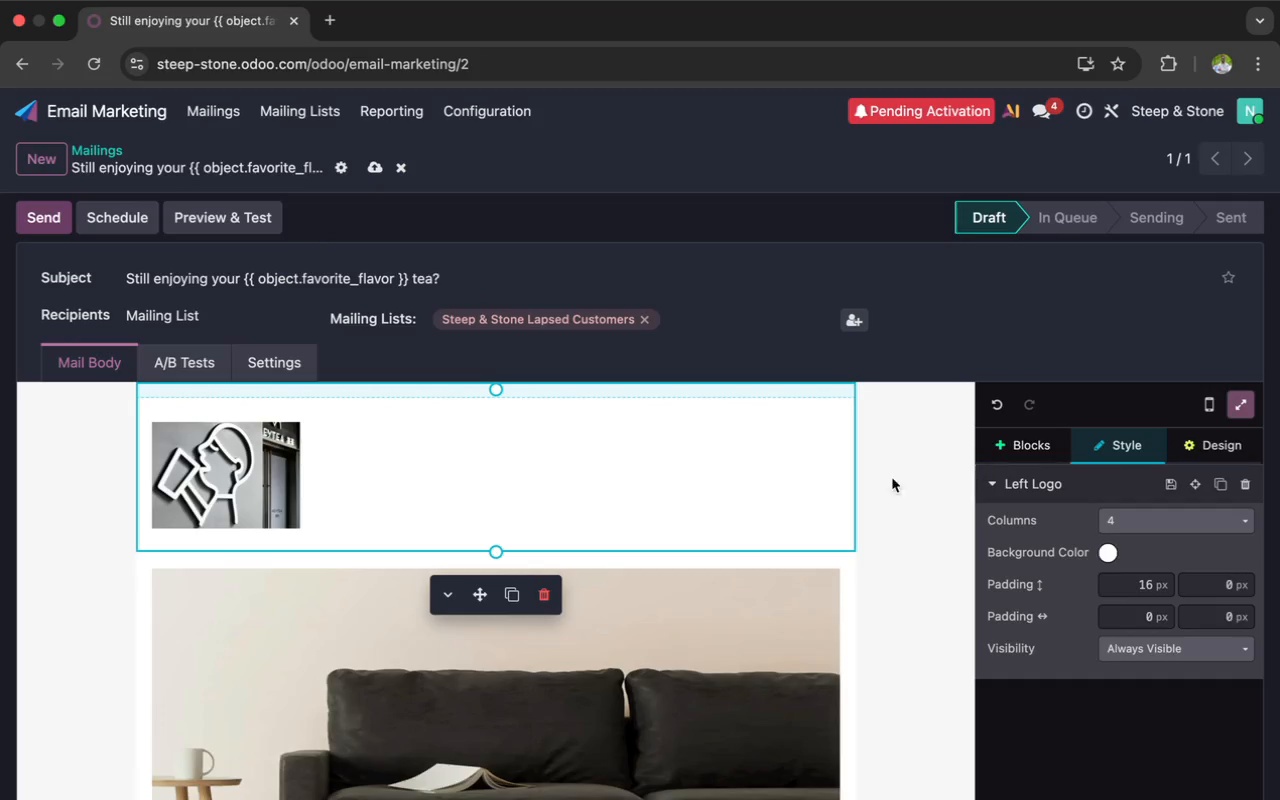 
left_click([681, 600])
 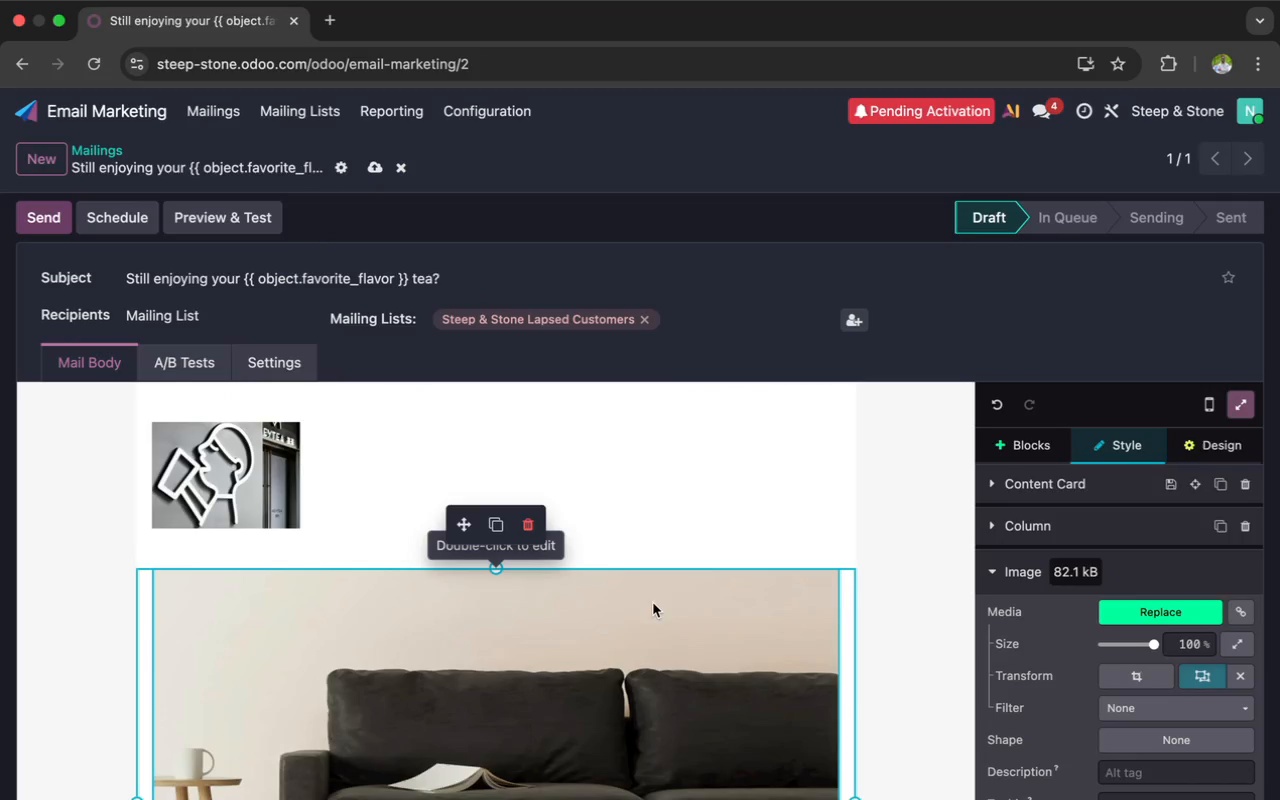 
left_click([641, 608])
 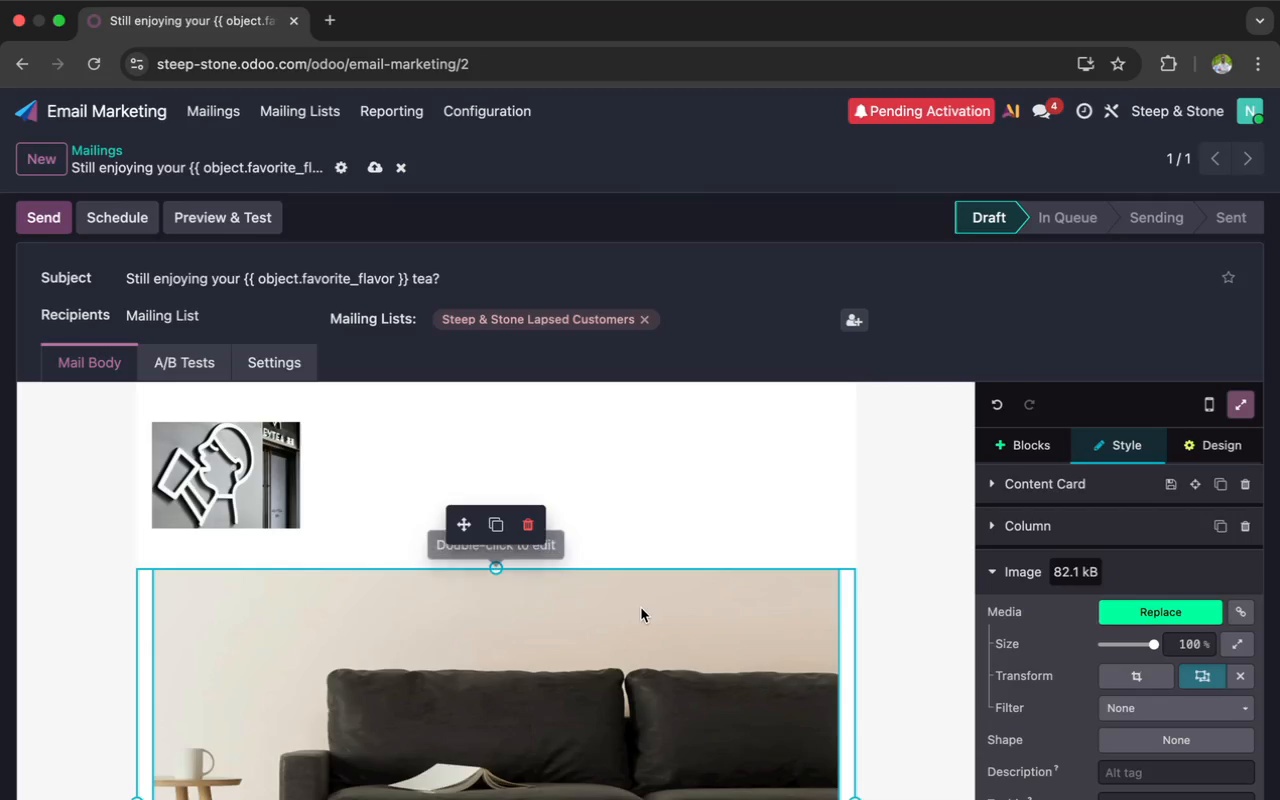 
double_click([641, 608])
 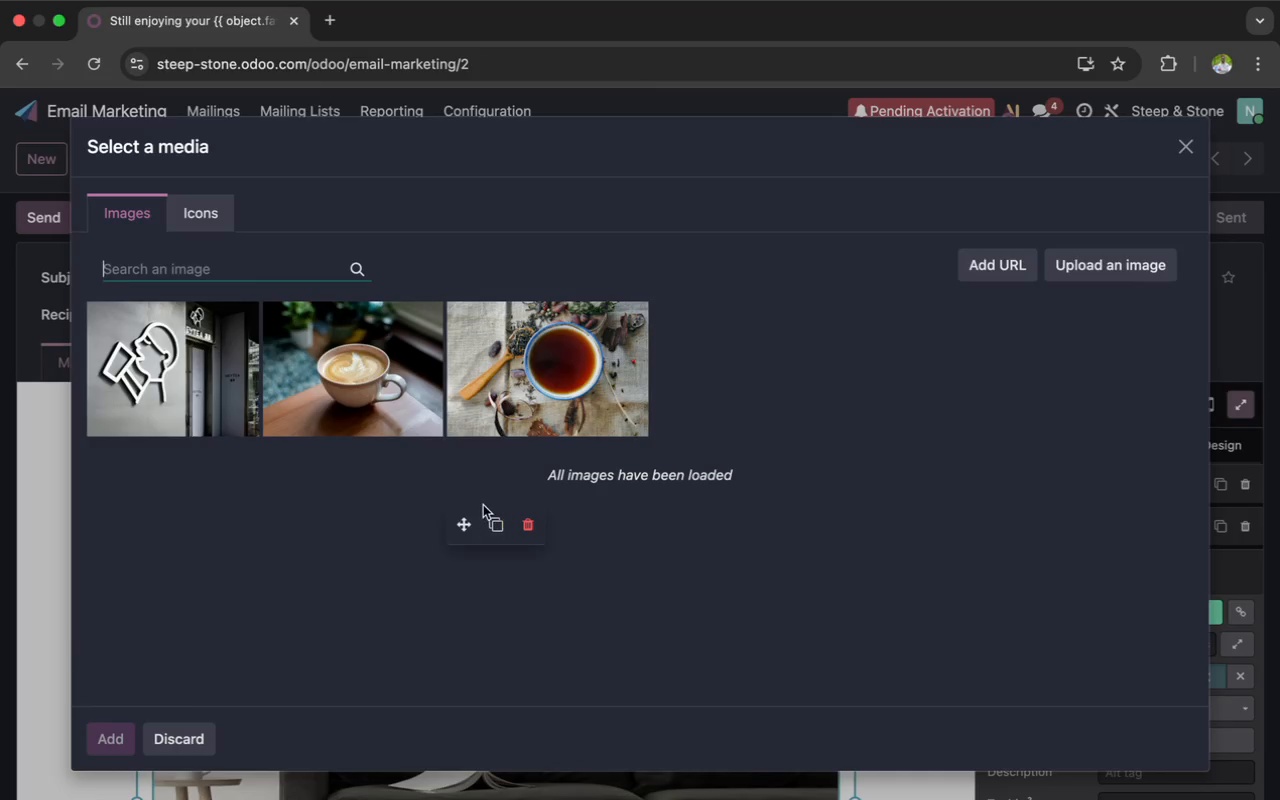 
wait(5.01)
 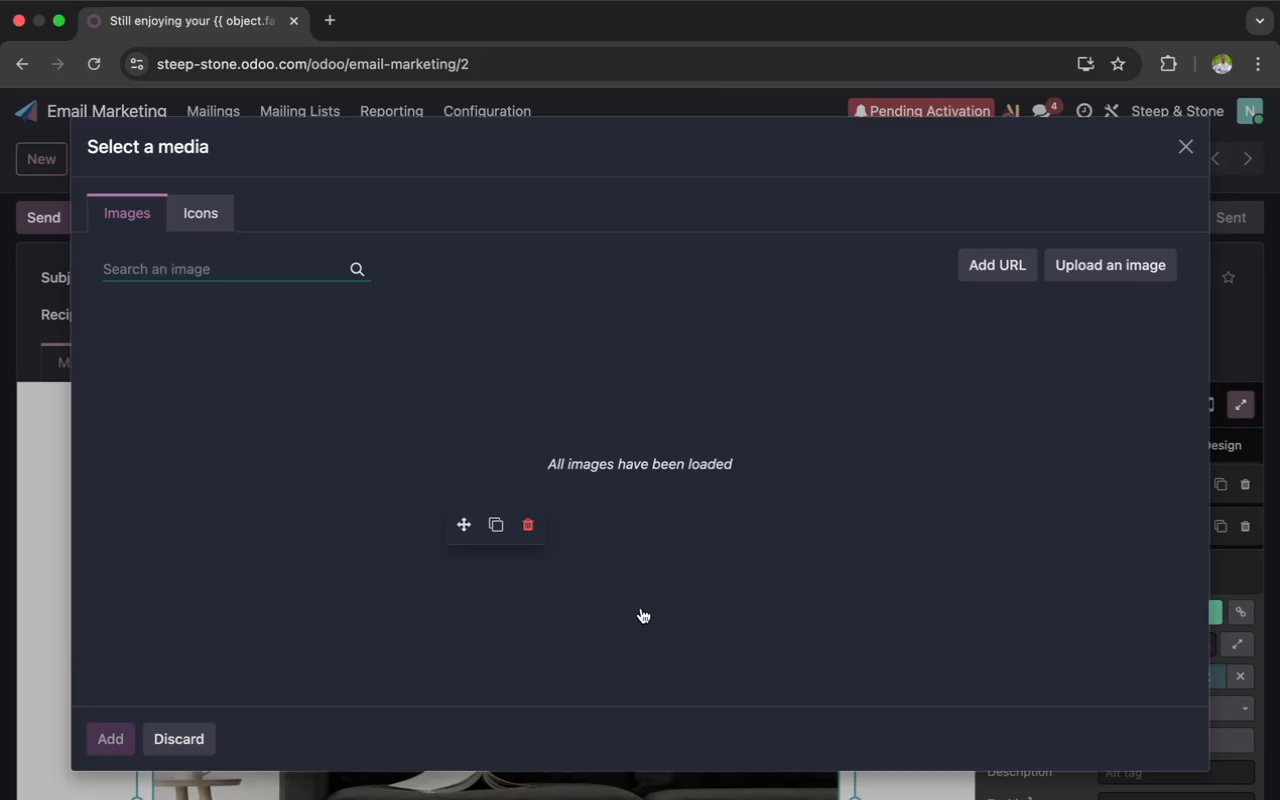 
left_click([372, 406])
 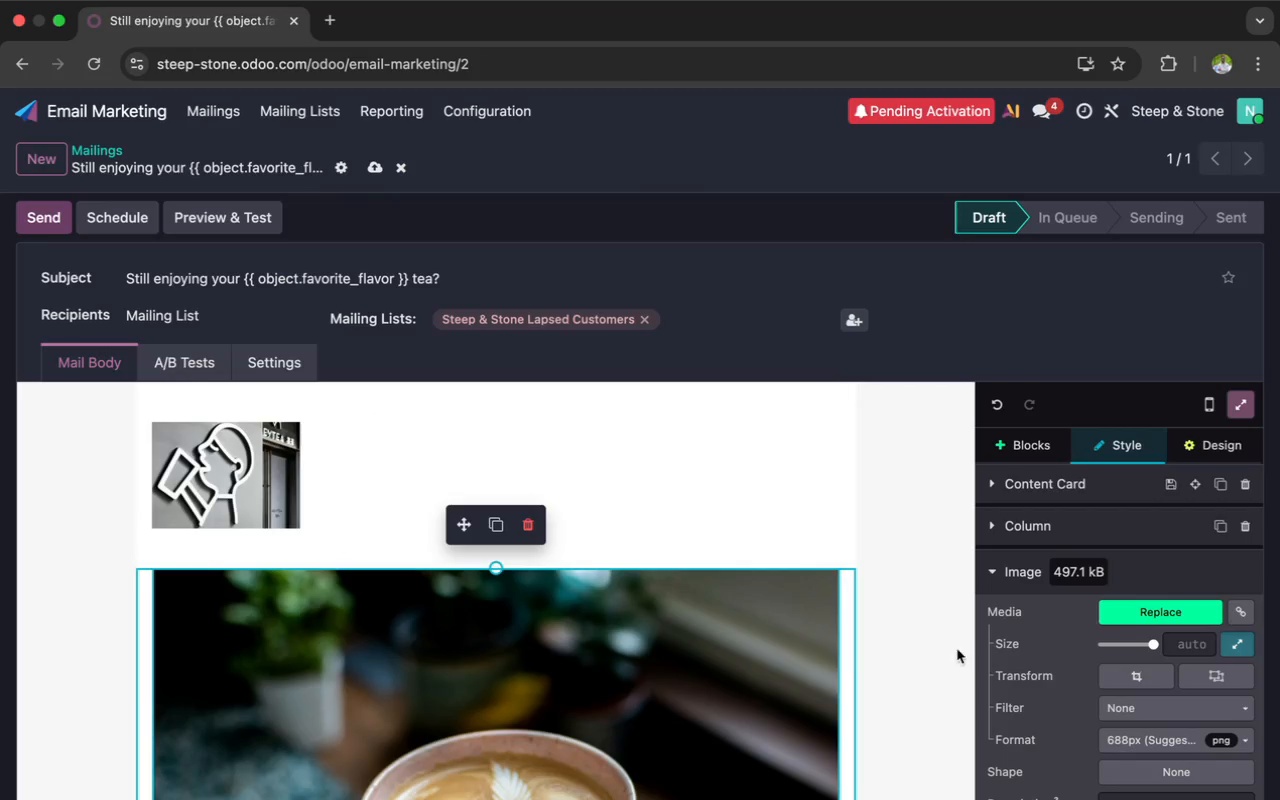 
left_click([1115, 677])
 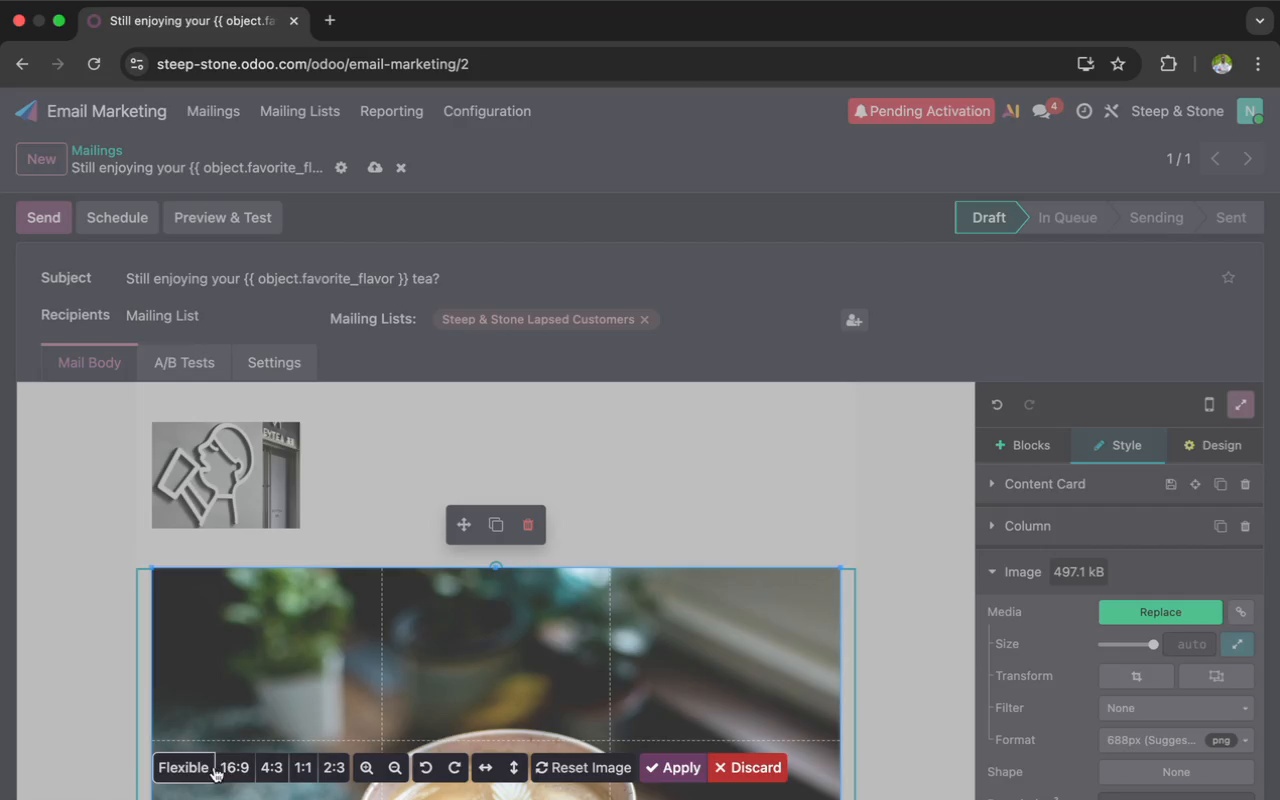 
left_click([230, 767])
 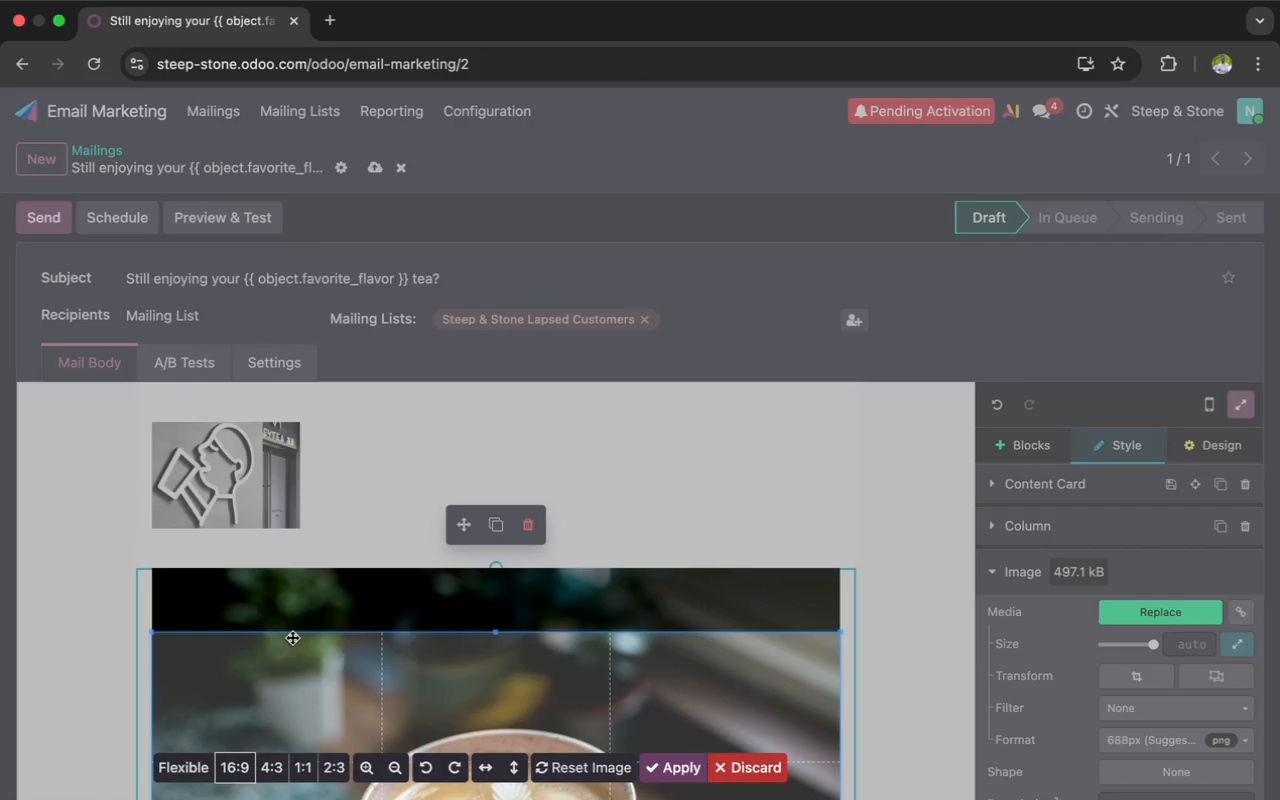 
scroll: coordinate [555, 530], scroll_direction: down, amount: 30.0
 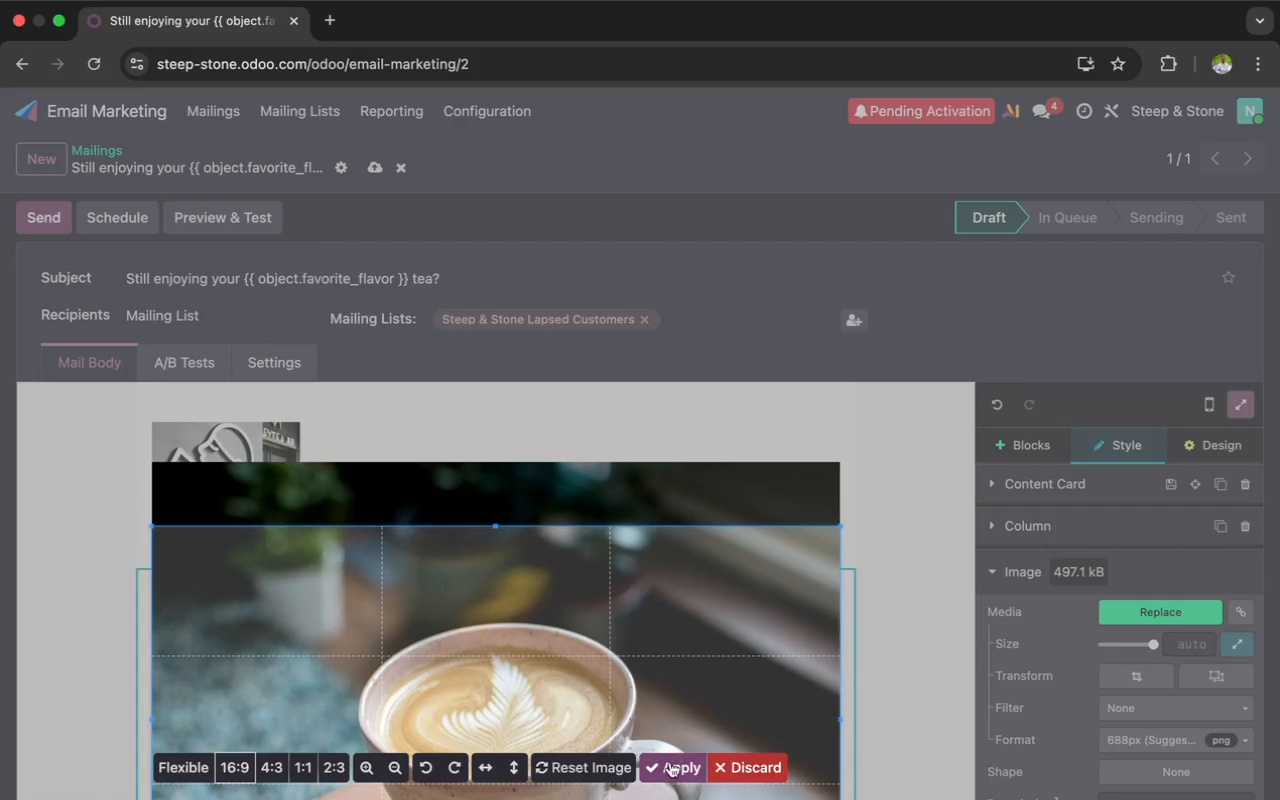 
left_click([670, 765])
 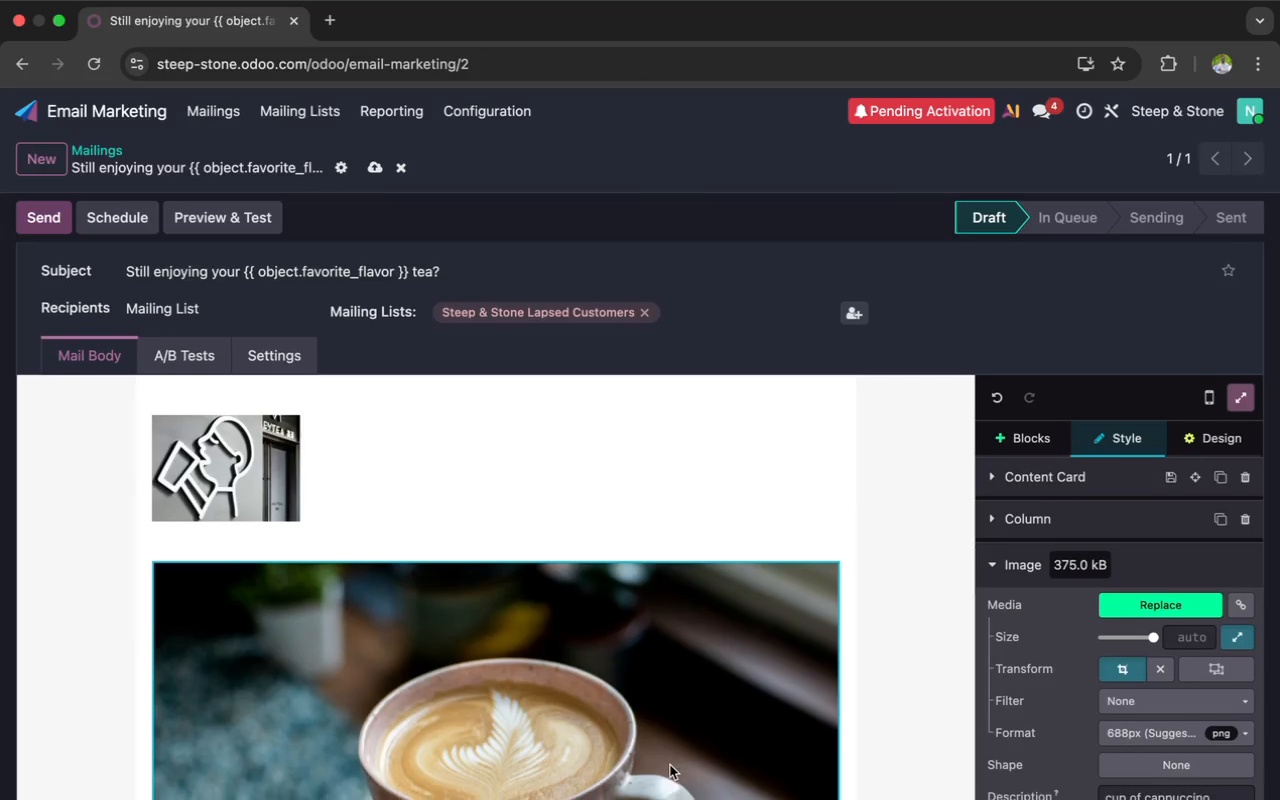 
scroll: coordinate [670, 765], scroll_direction: down, amount: 33.0
 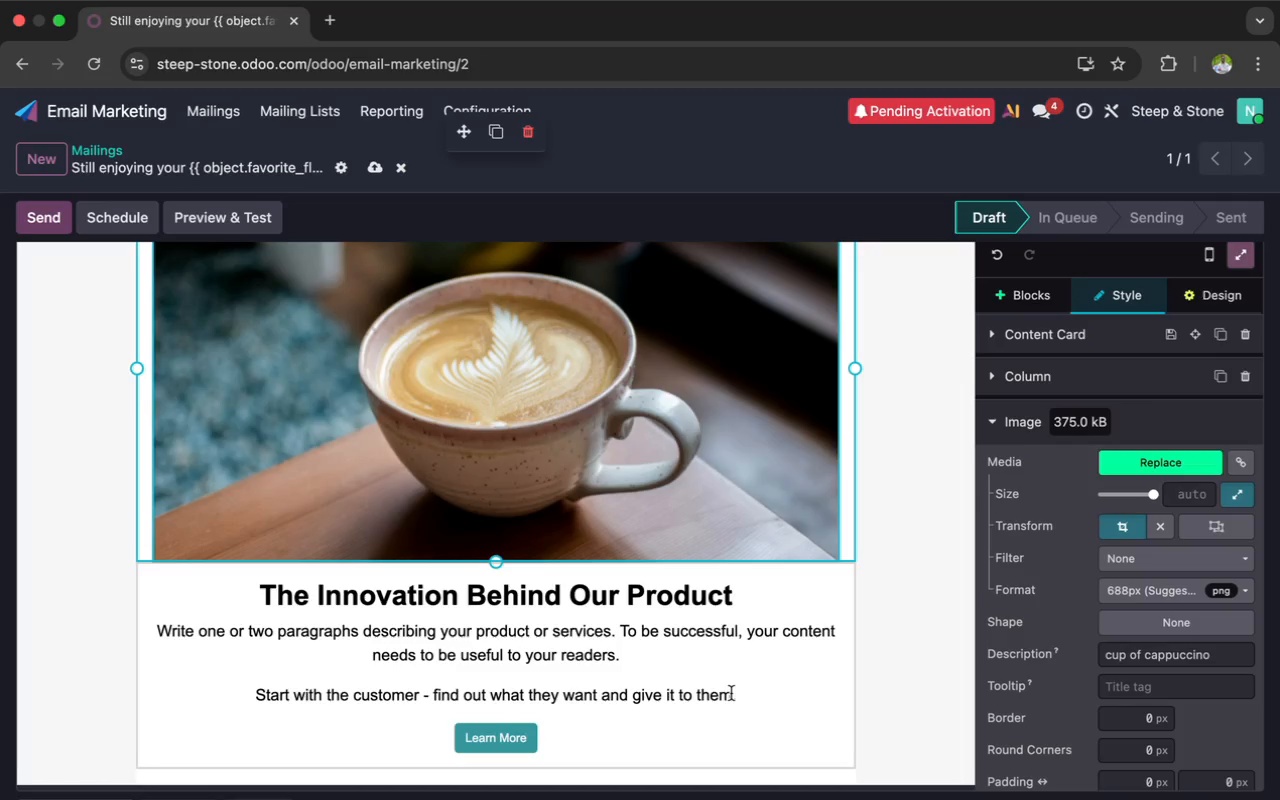 
left_click_drag(start_coordinate=[582, 758], to_coordinate=[227, 591])
 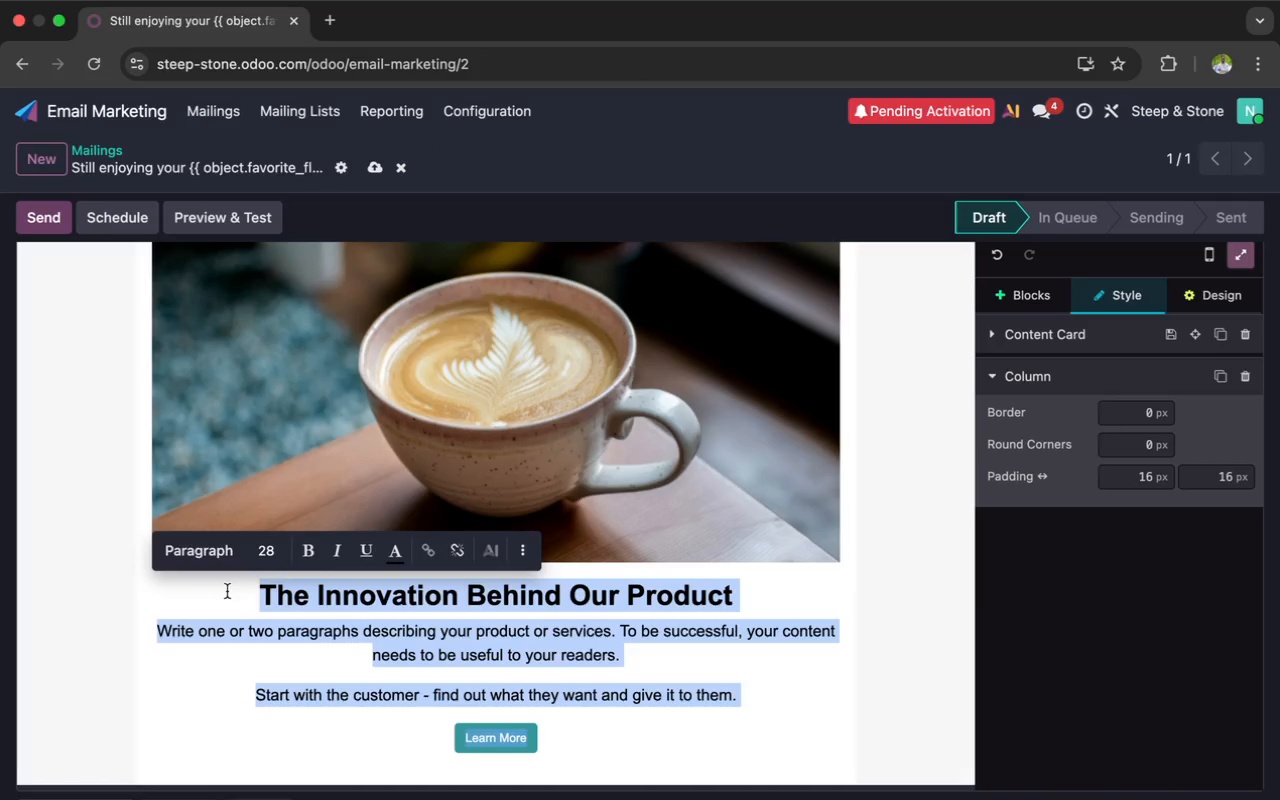 
key(Meta+V)
 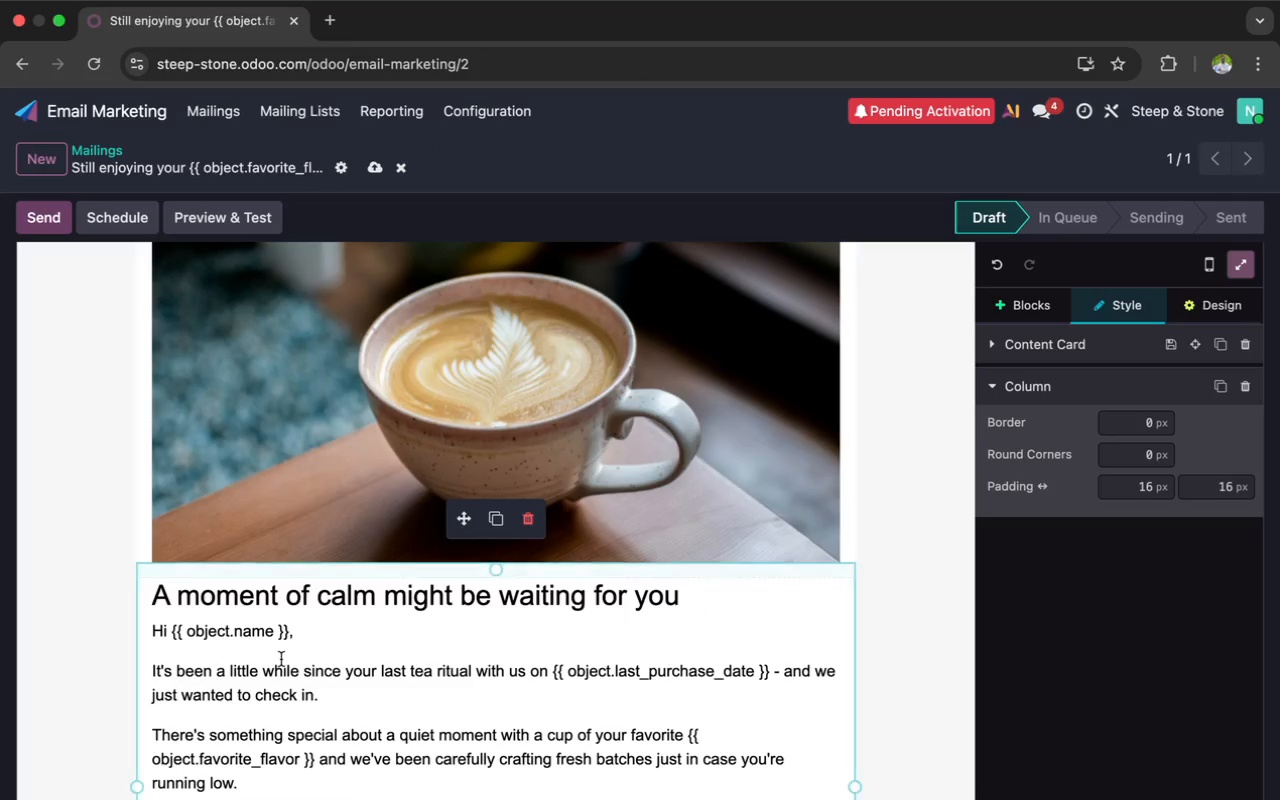 
scroll: coordinate [281, 659], scroll_direction: down, amount: 22.0
 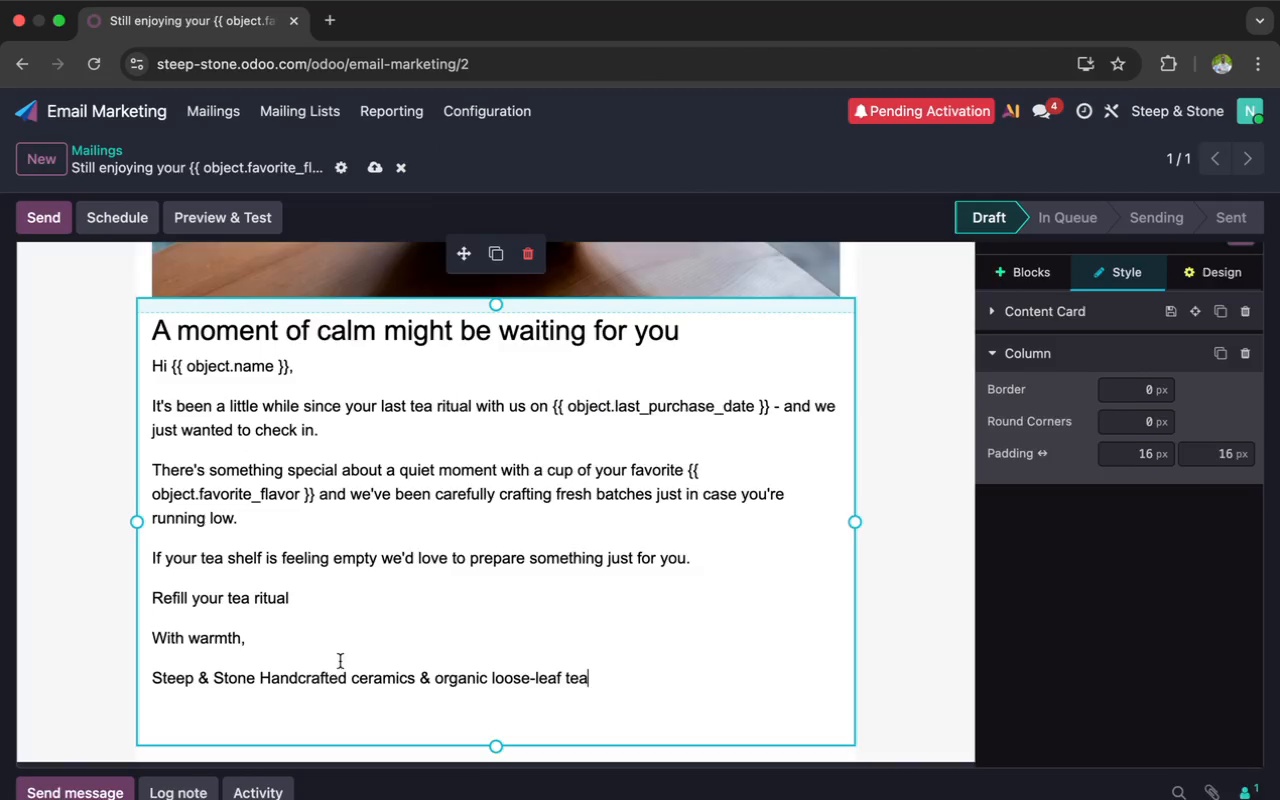 
scroll: coordinate [340, 661], scroll_direction: up, amount: 43.0
 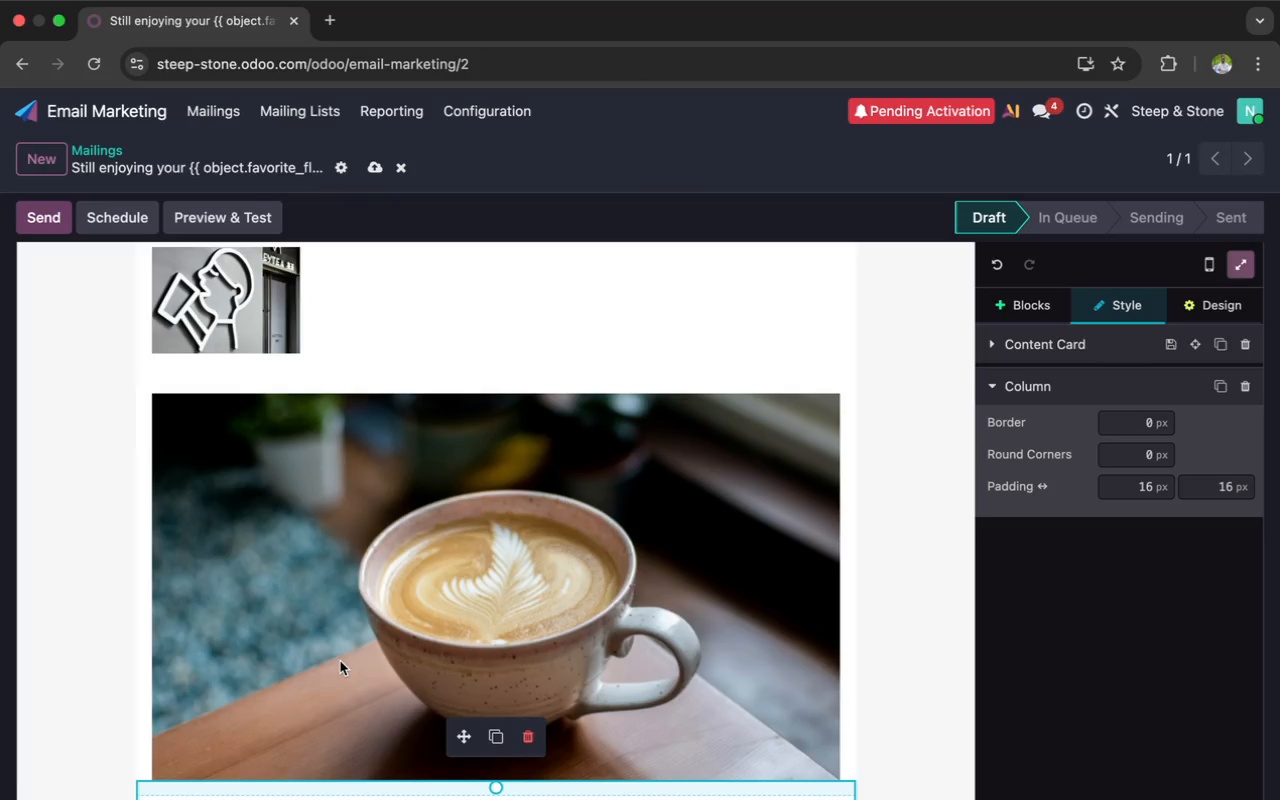 
wait(32.07)
 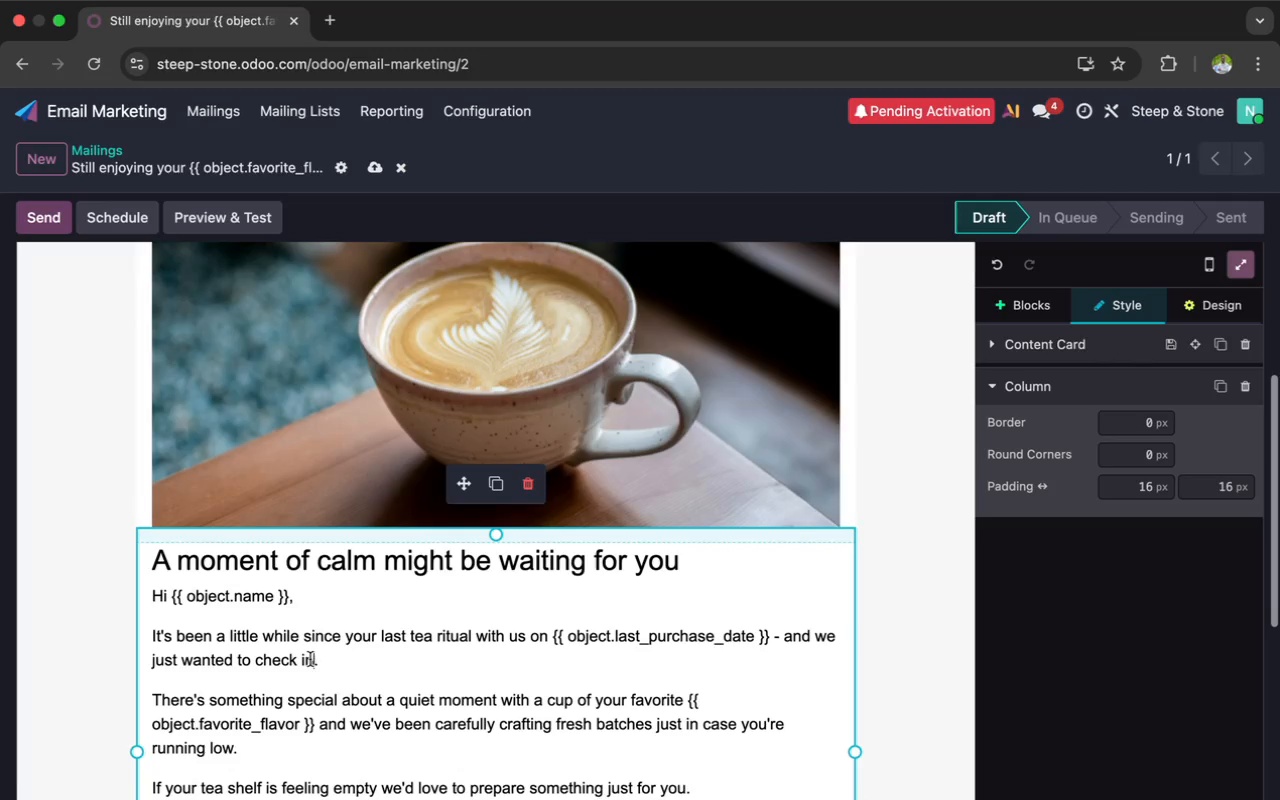 
left_click([310, 659])
 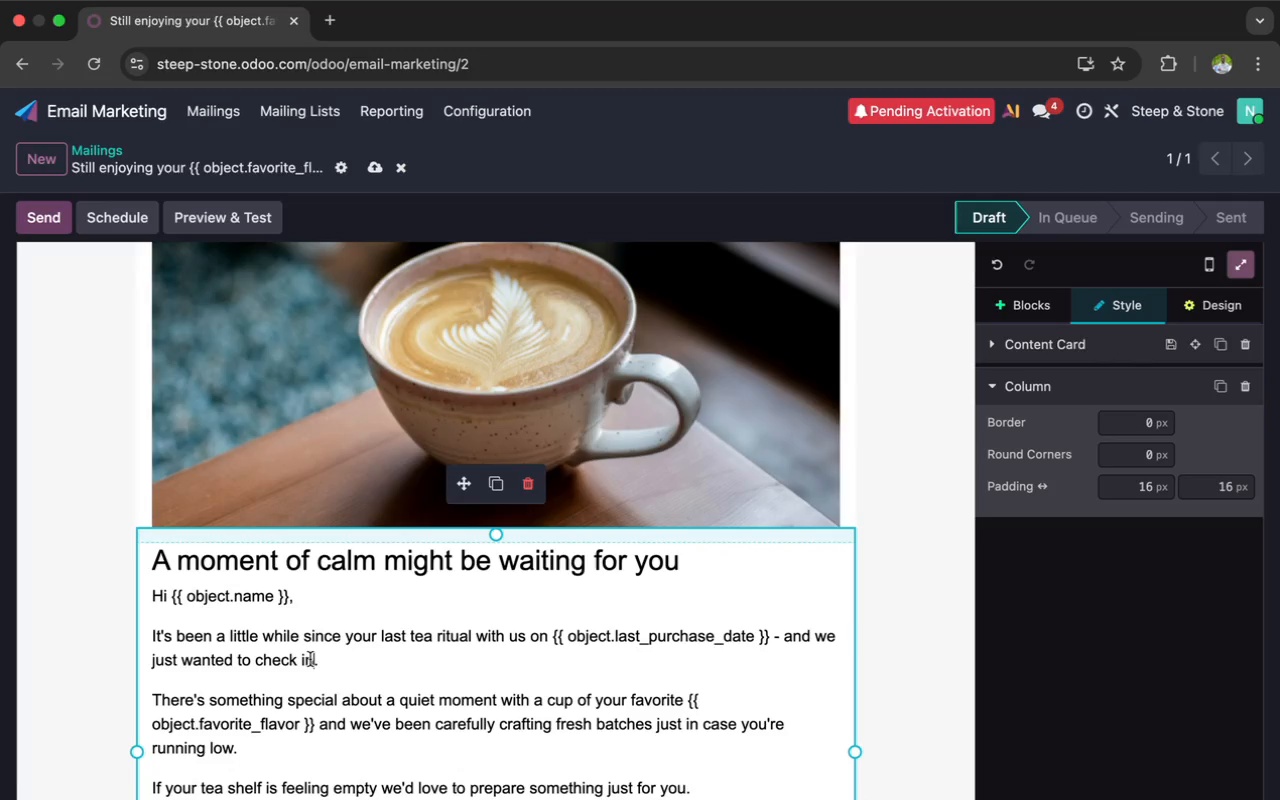 
scroll: coordinate [310, 659], scroll_direction: down, amount: 25.0
 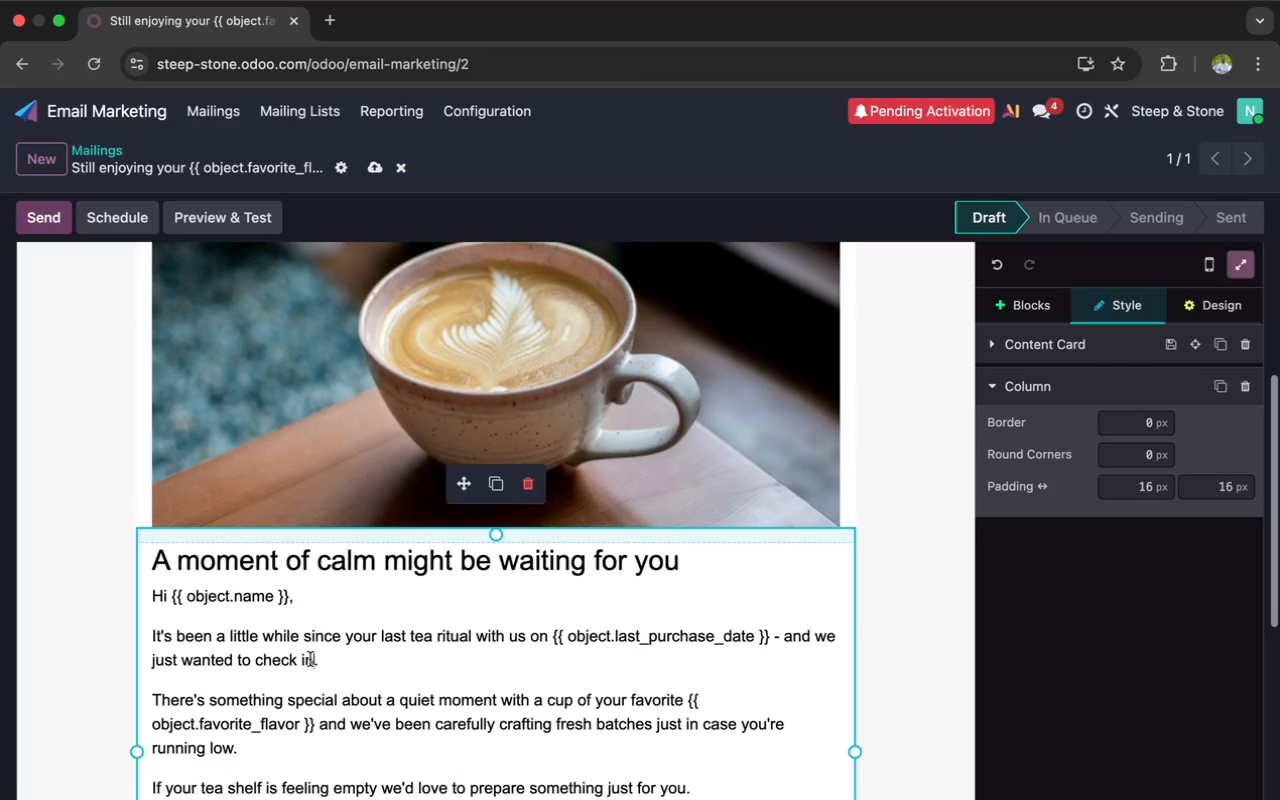 
key(Meta+A)
 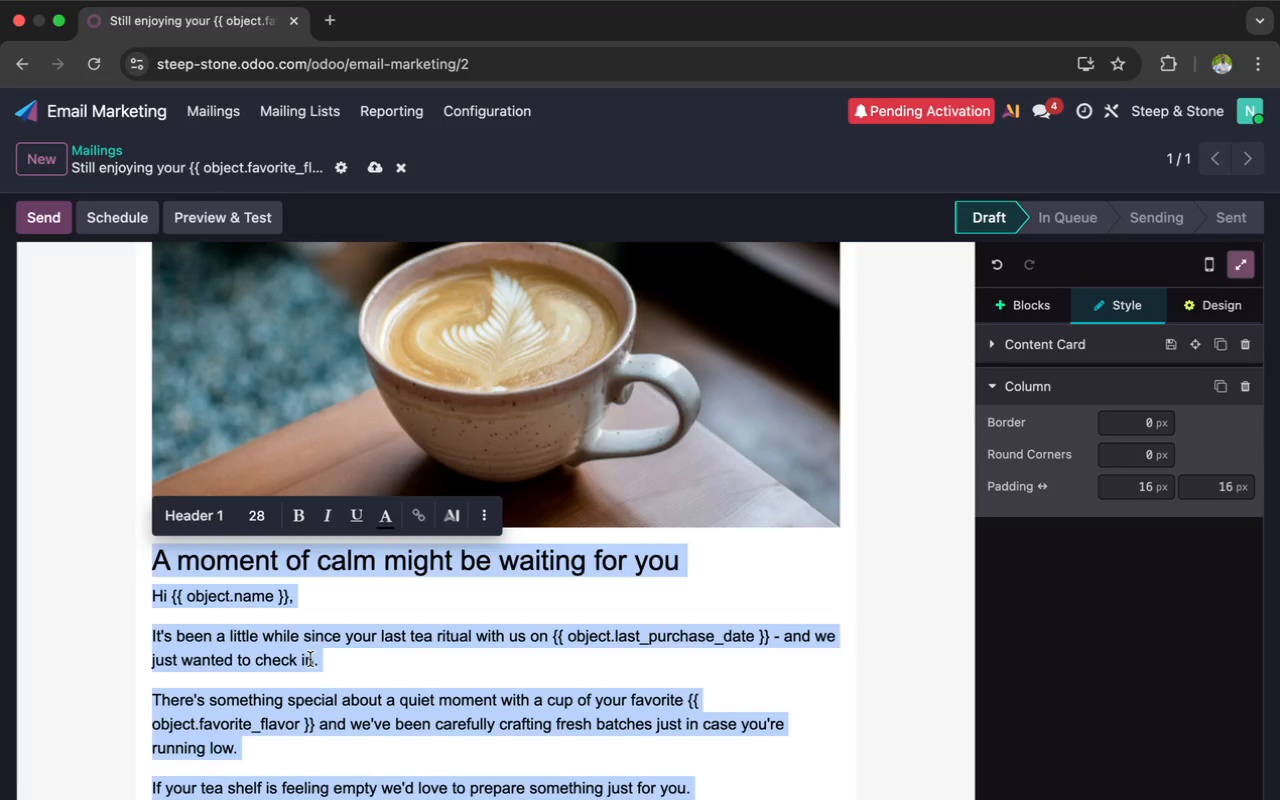 
wait(10.66)
 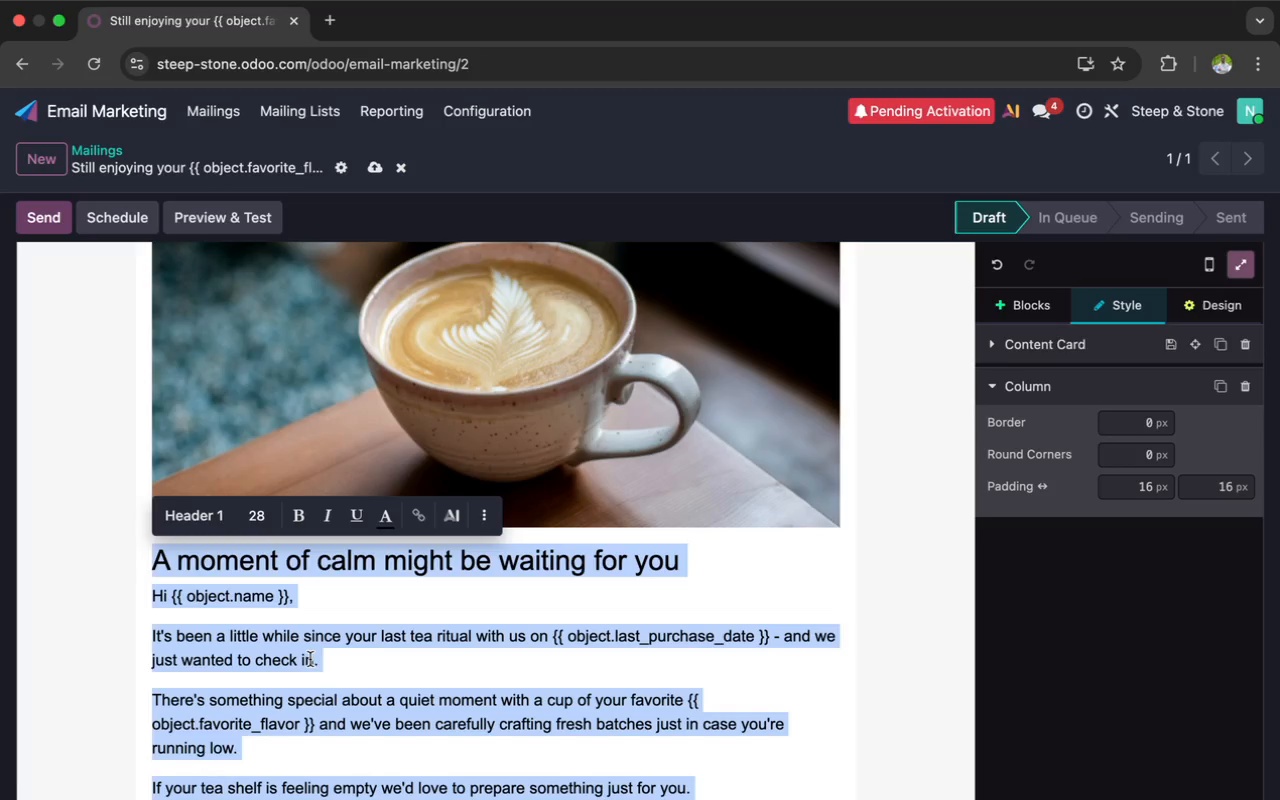 
left_click([477, 521])
 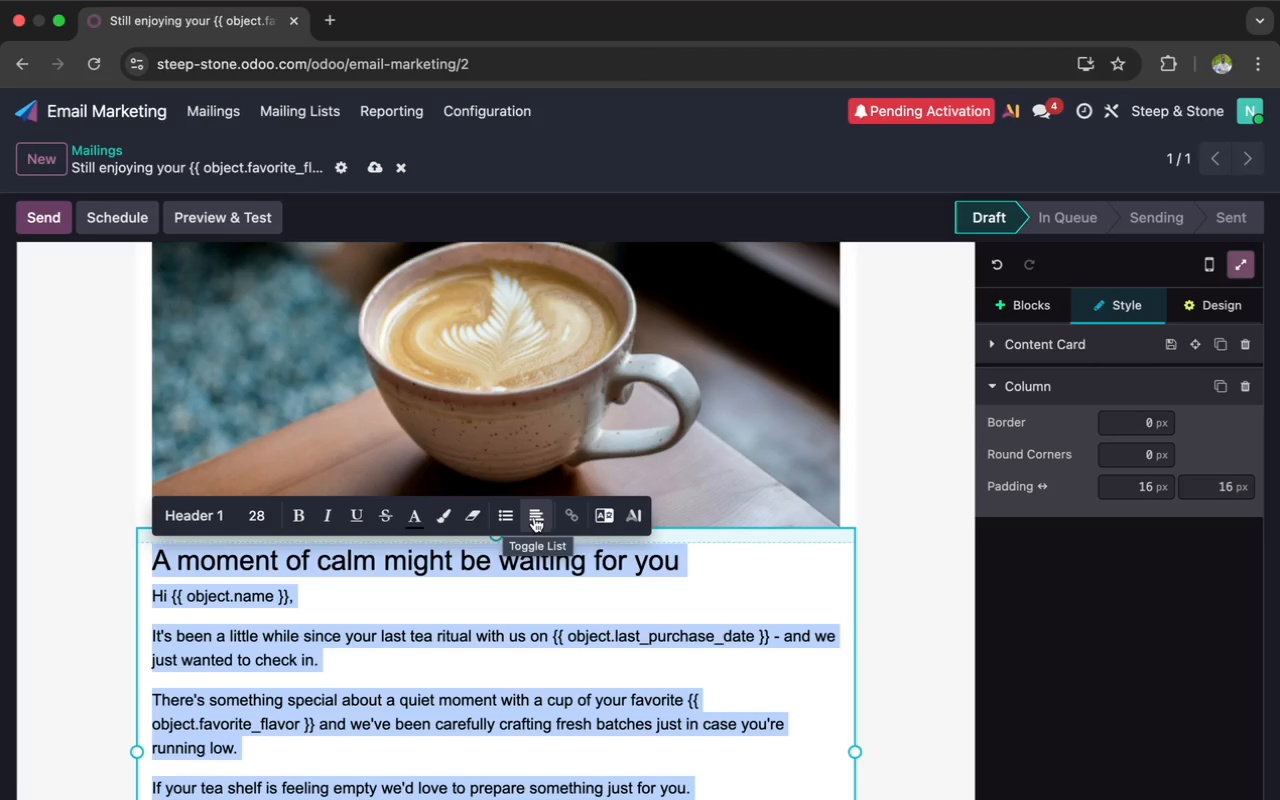 
left_click([534, 516])
 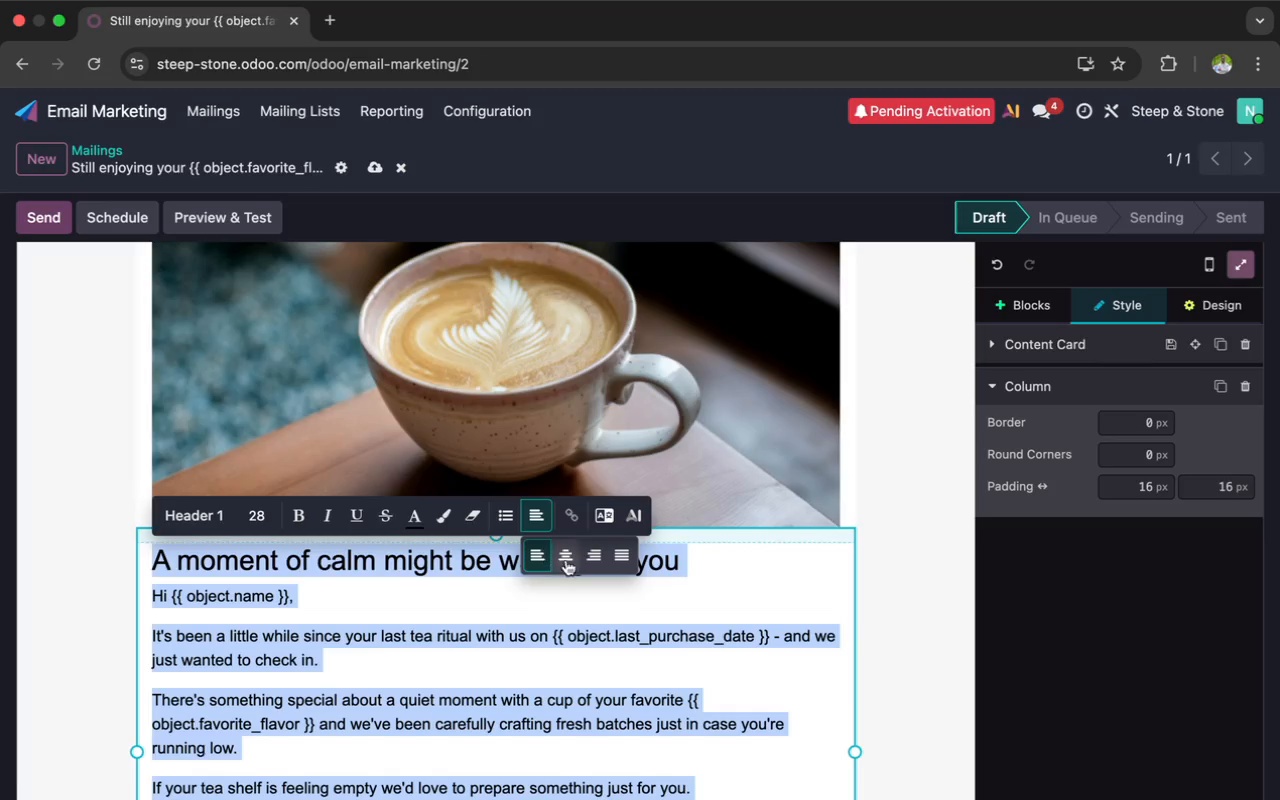 
left_click([622, 559])
 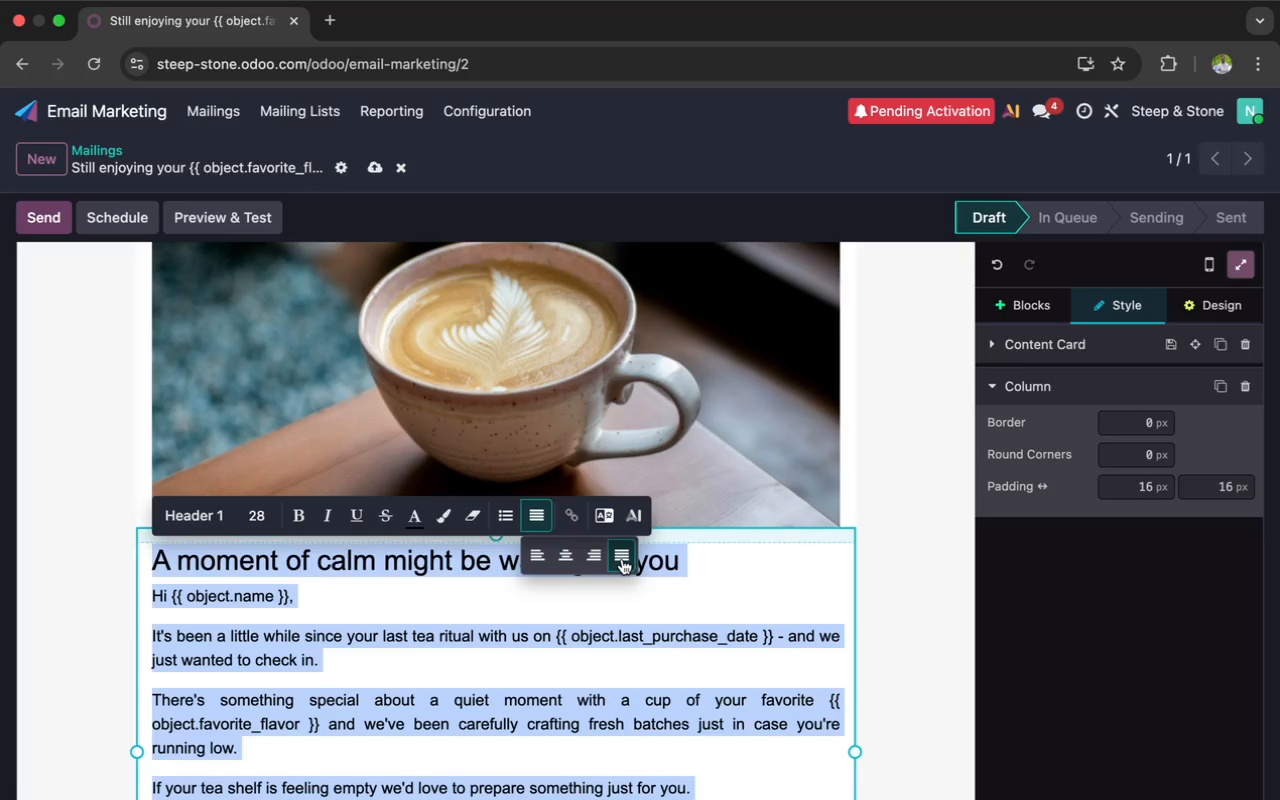 
wait(15.79)
 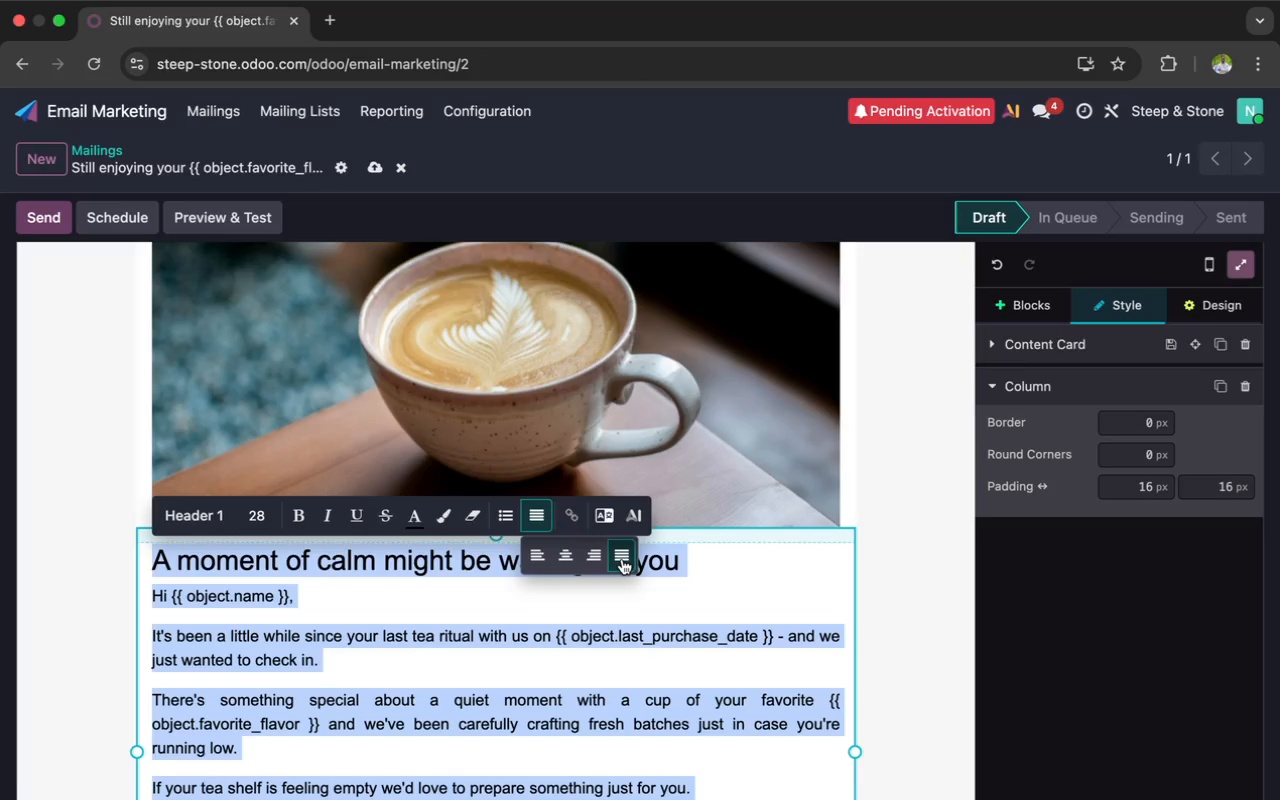 
left_click([587, 583])
 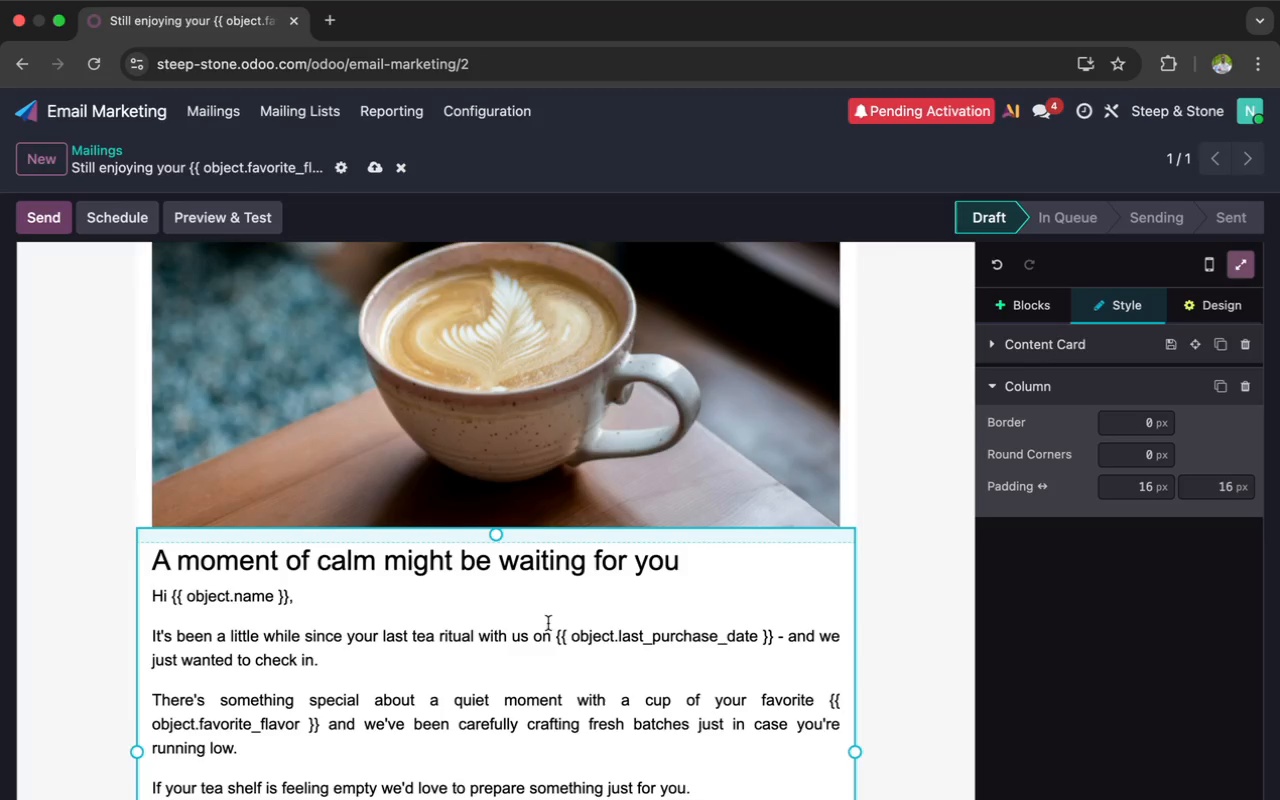 
scroll: coordinate [548, 623], scroll_direction: down, amount: 22.0
 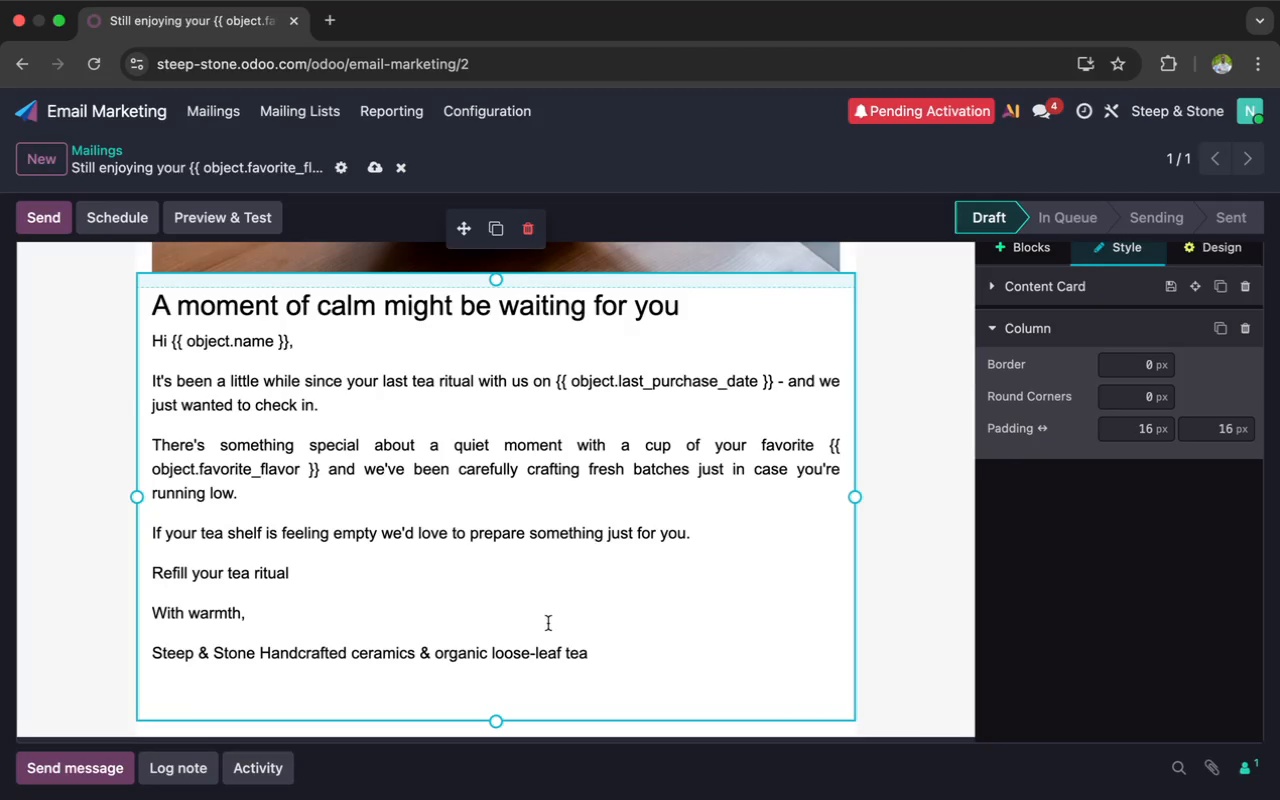 
wait(9.37)
 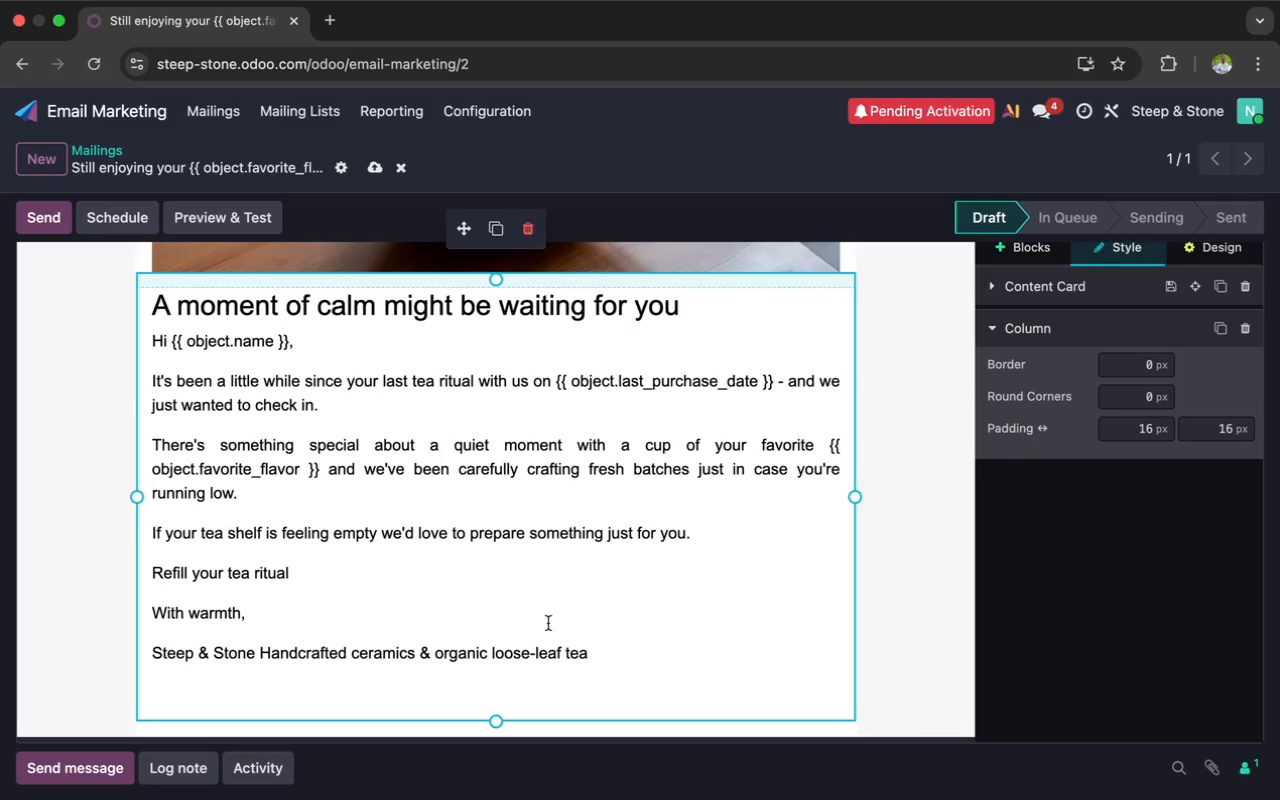 
left_click([1007, 252])
 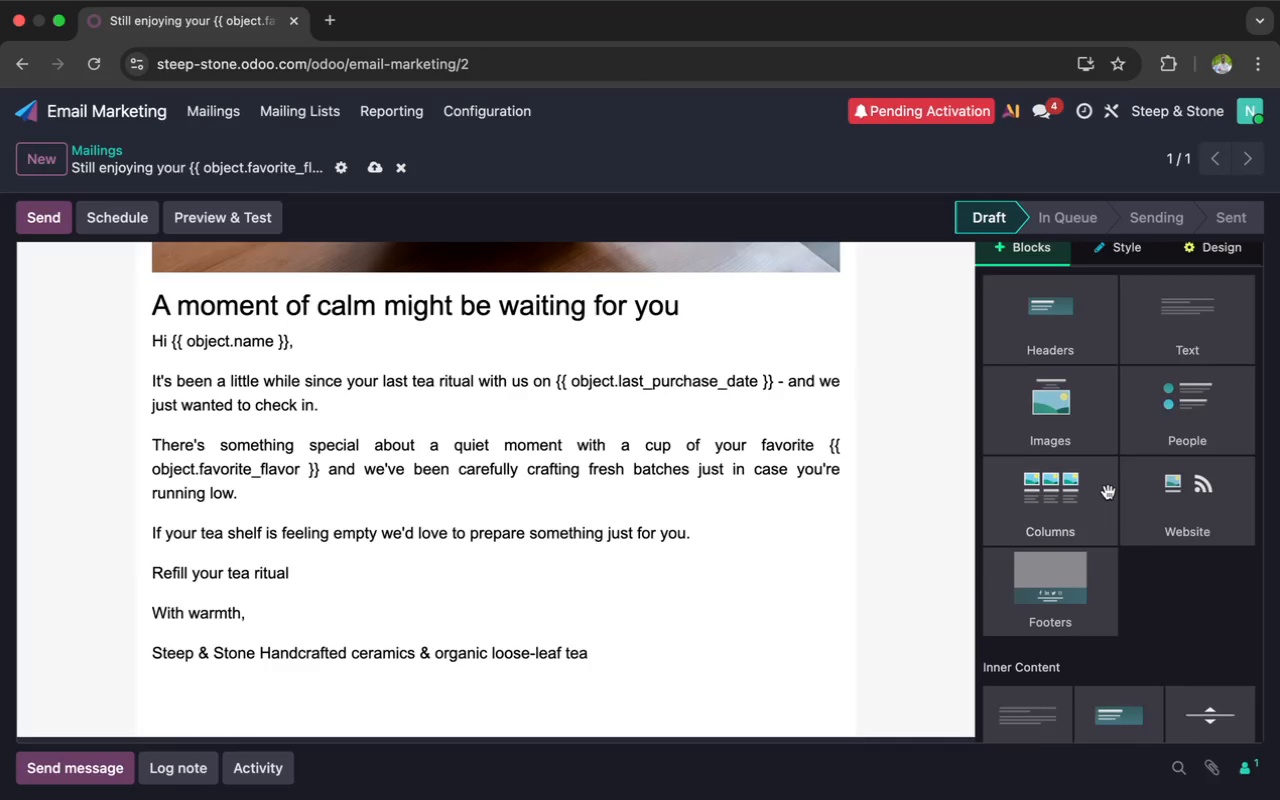 
scroll: coordinate [1108, 492], scroll_direction: down, amount: 49.0
 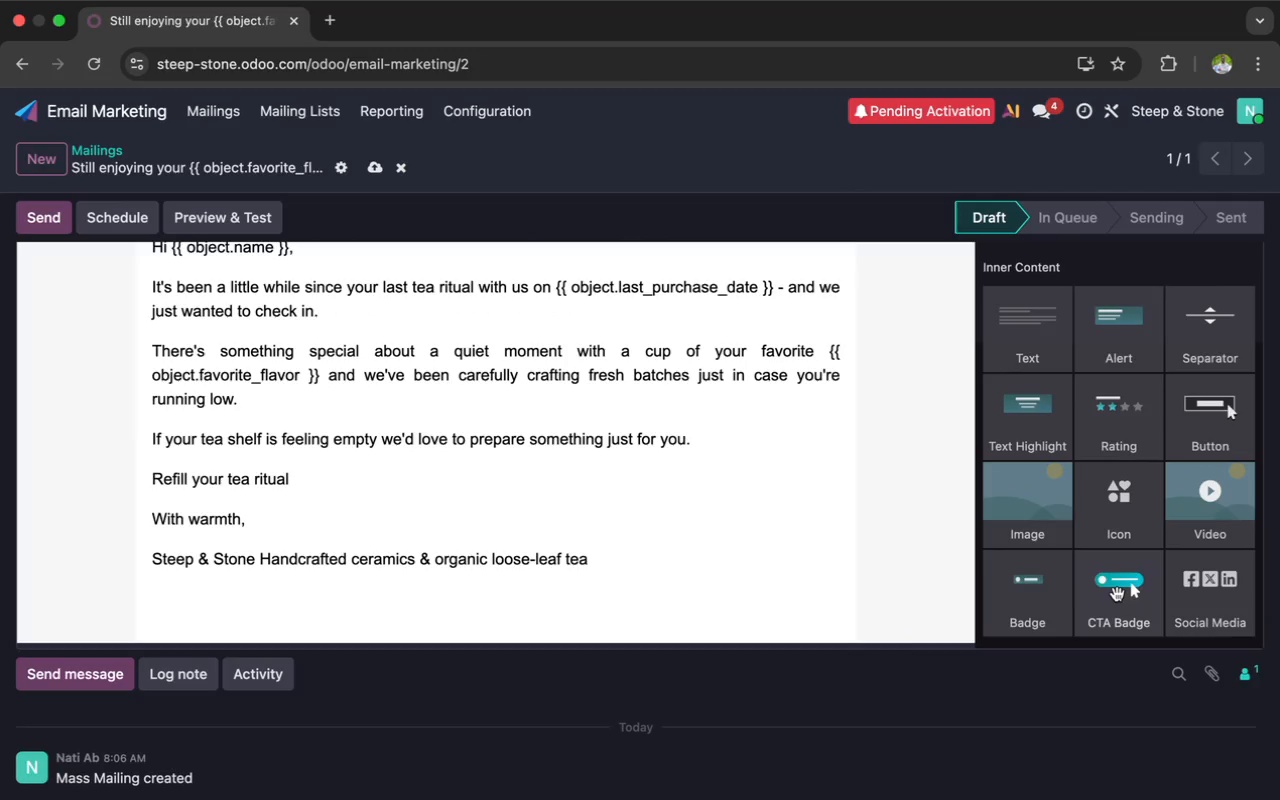 
left_click_drag(start_coordinate=[1117, 594], to_coordinate=[386, 501])
 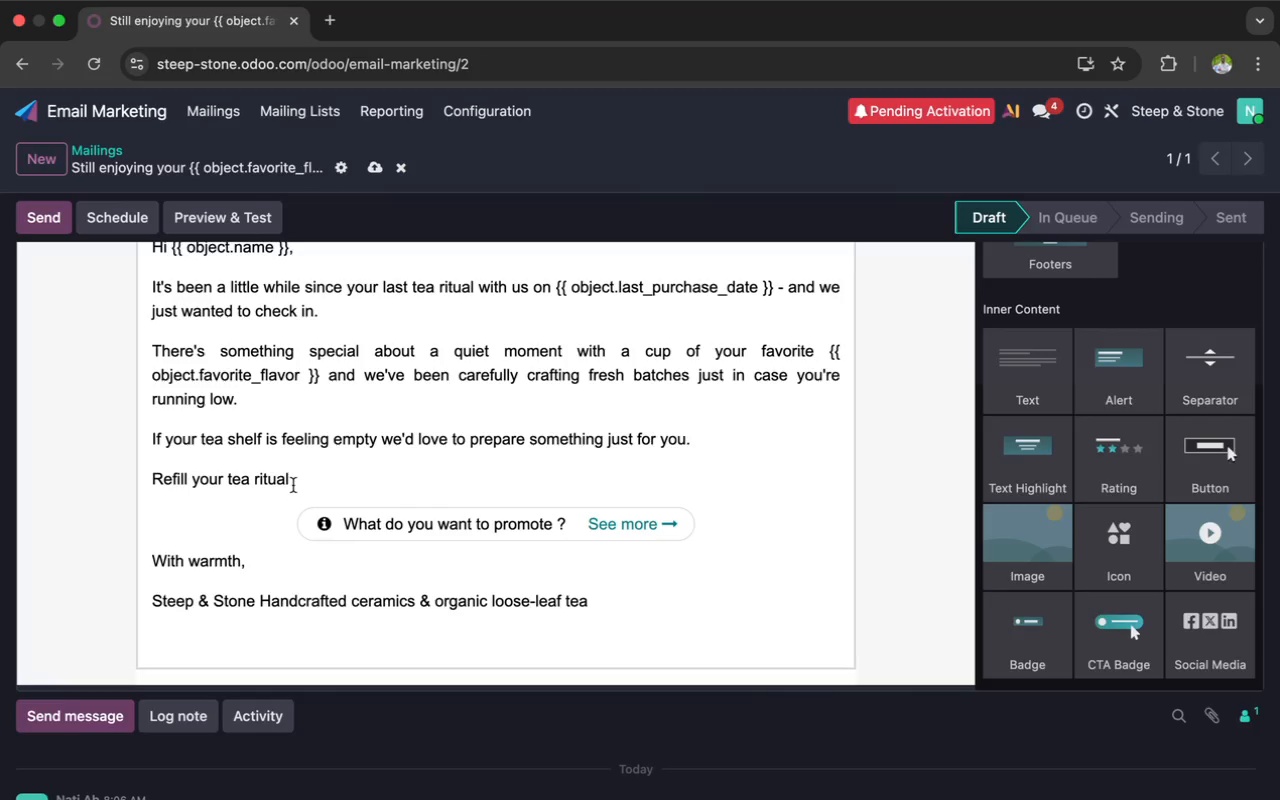 
left_click_drag(start_coordinate=[294, 478], to_coordinate=[139, 478])
 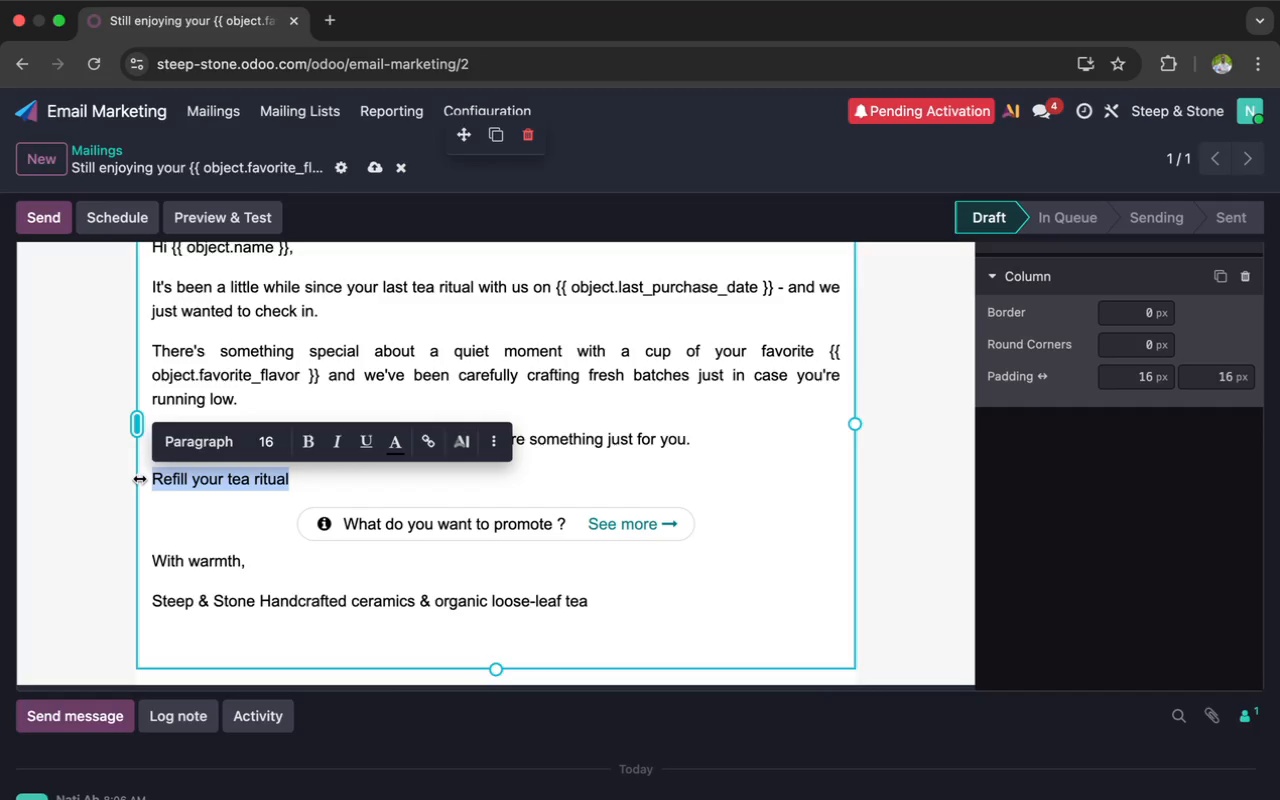 
key(Meta+X)
 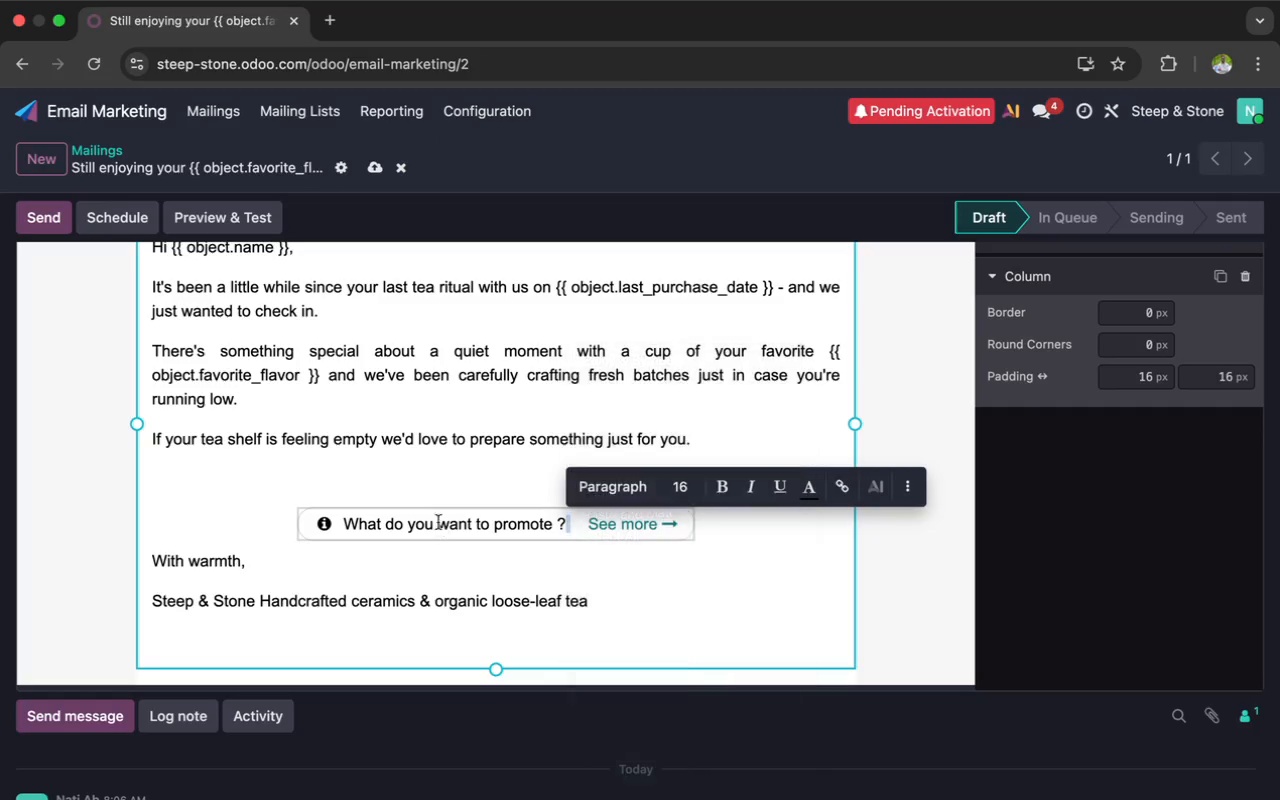 
wait(5.12)
 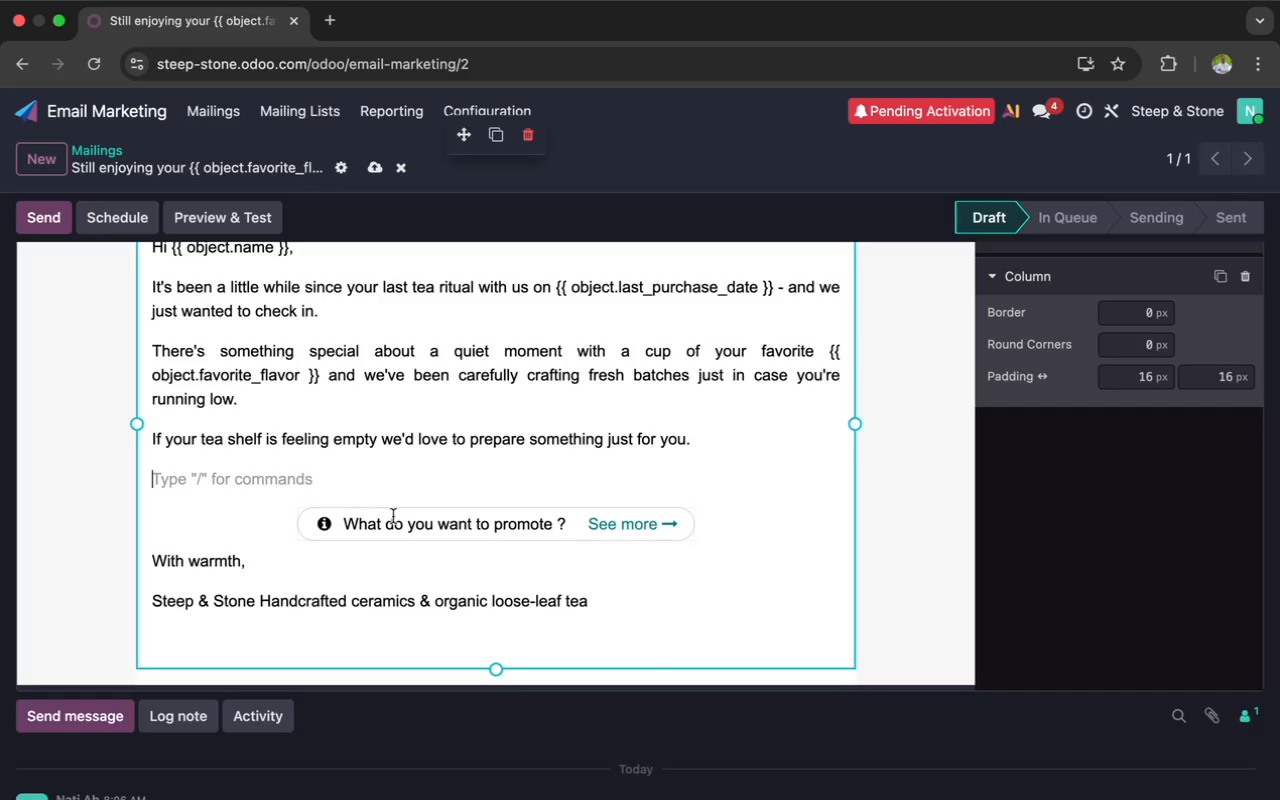 
left_click([429, 604])
 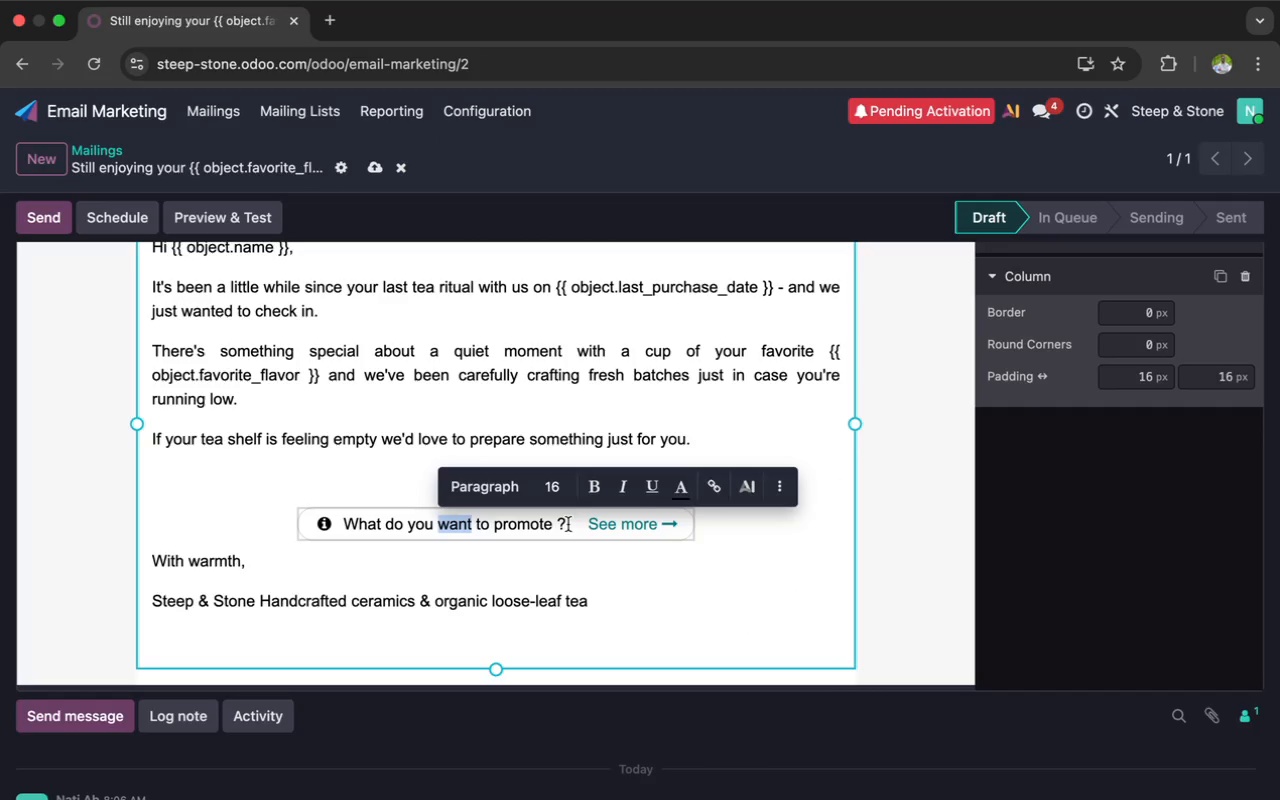 
left_click_drag(start_coordinate=[570, 523], to_coordinate=[335, 526])
 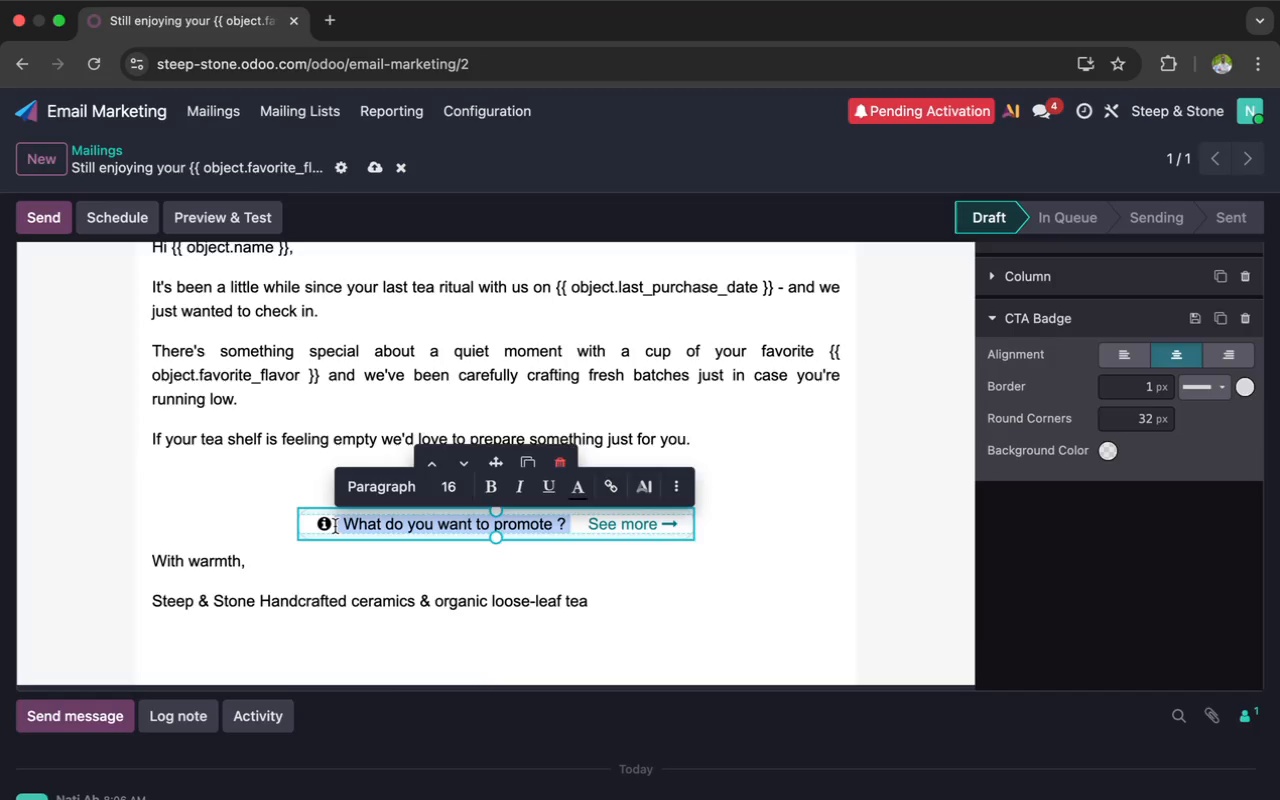 
key(Meta+V)
 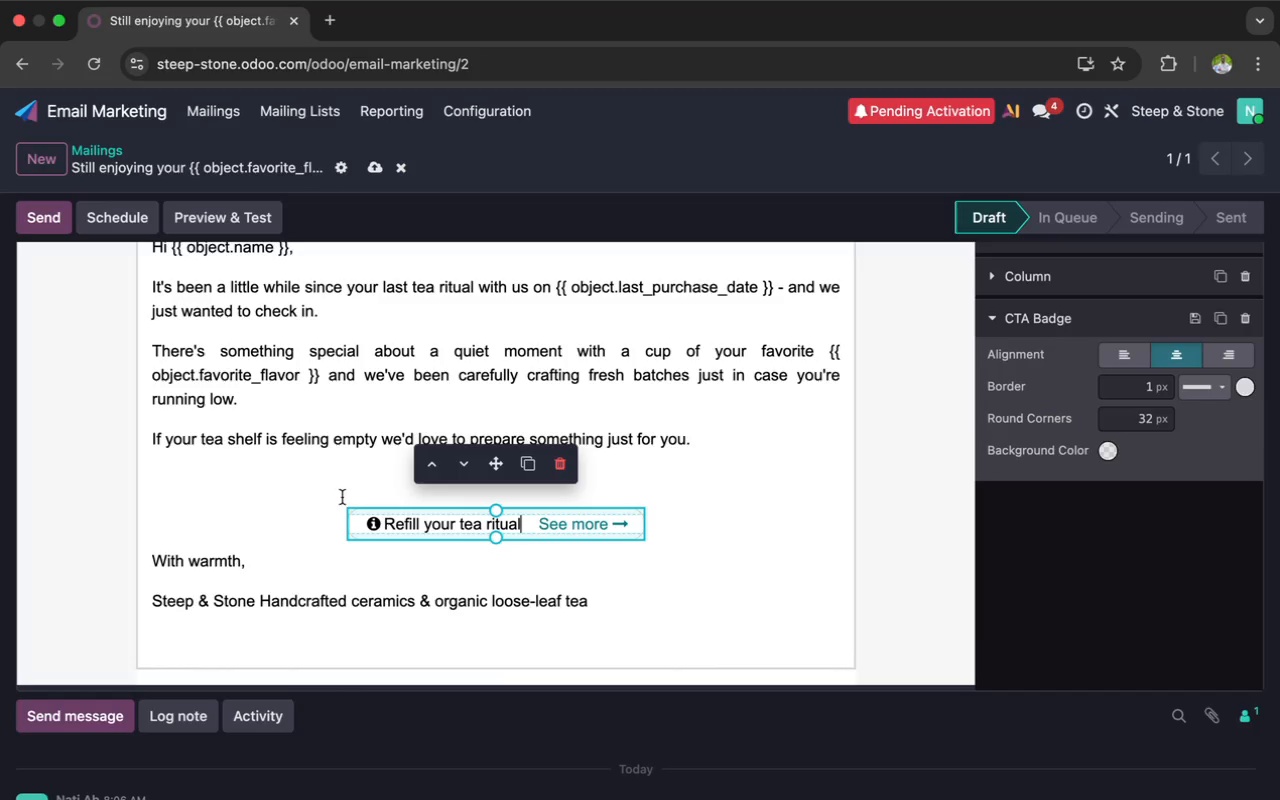 
left_click([341, 493])
 